 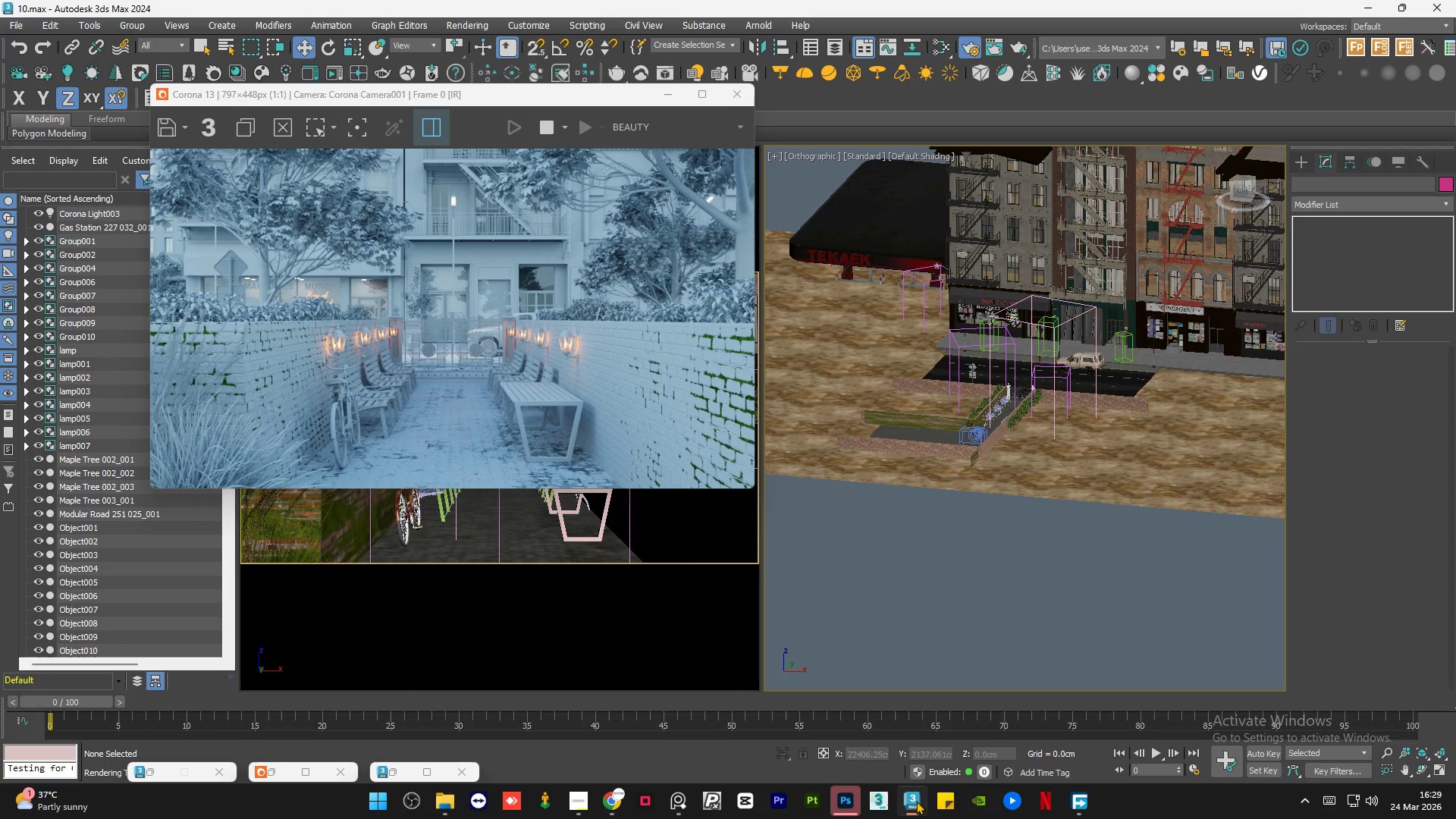 
scroll: coordinate [498, 340], scroll_direction: none, amount: 0.0
 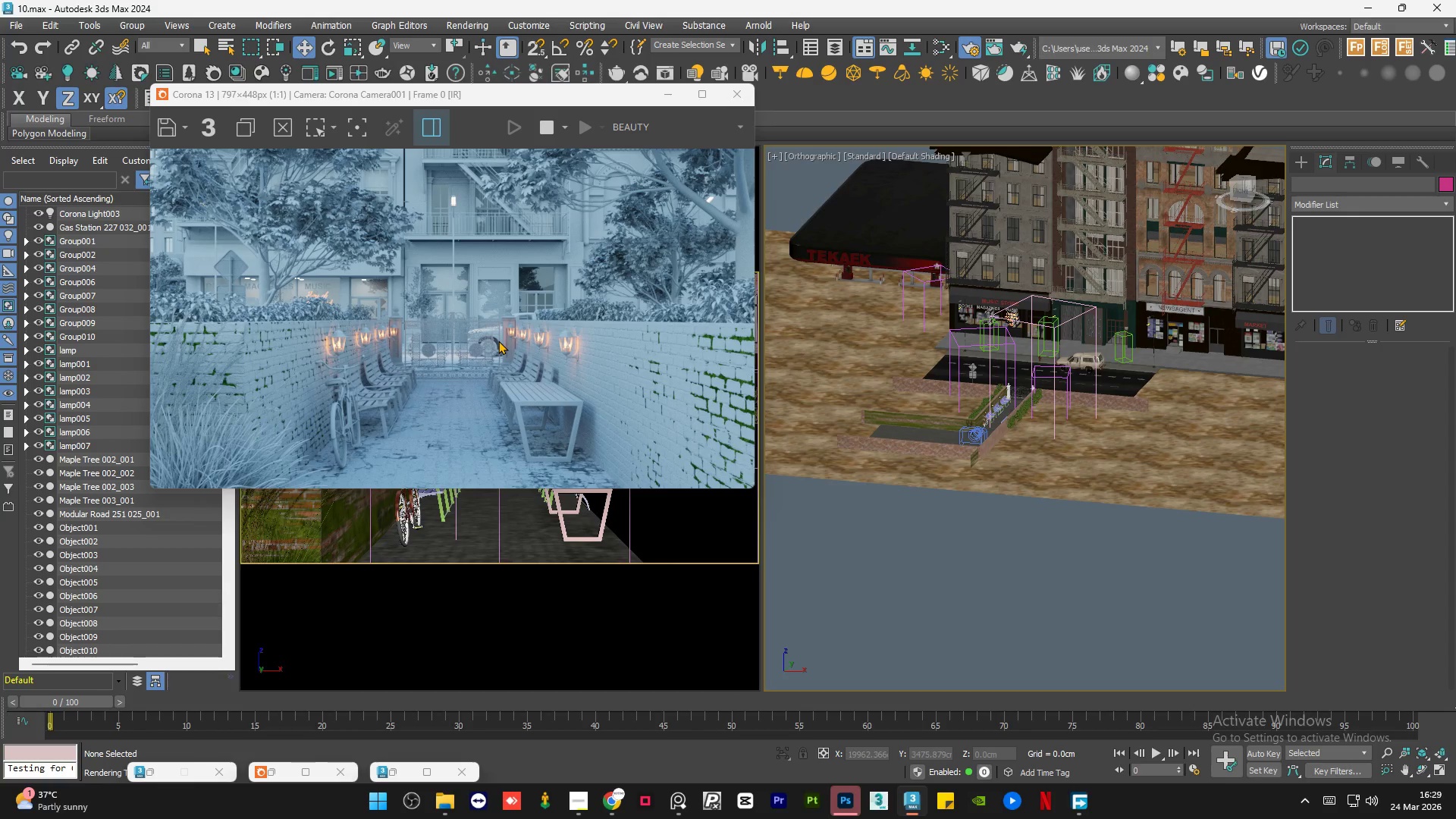 
scroll: coordinate [498, 340], scroll_direction: up, amount: 1.0
 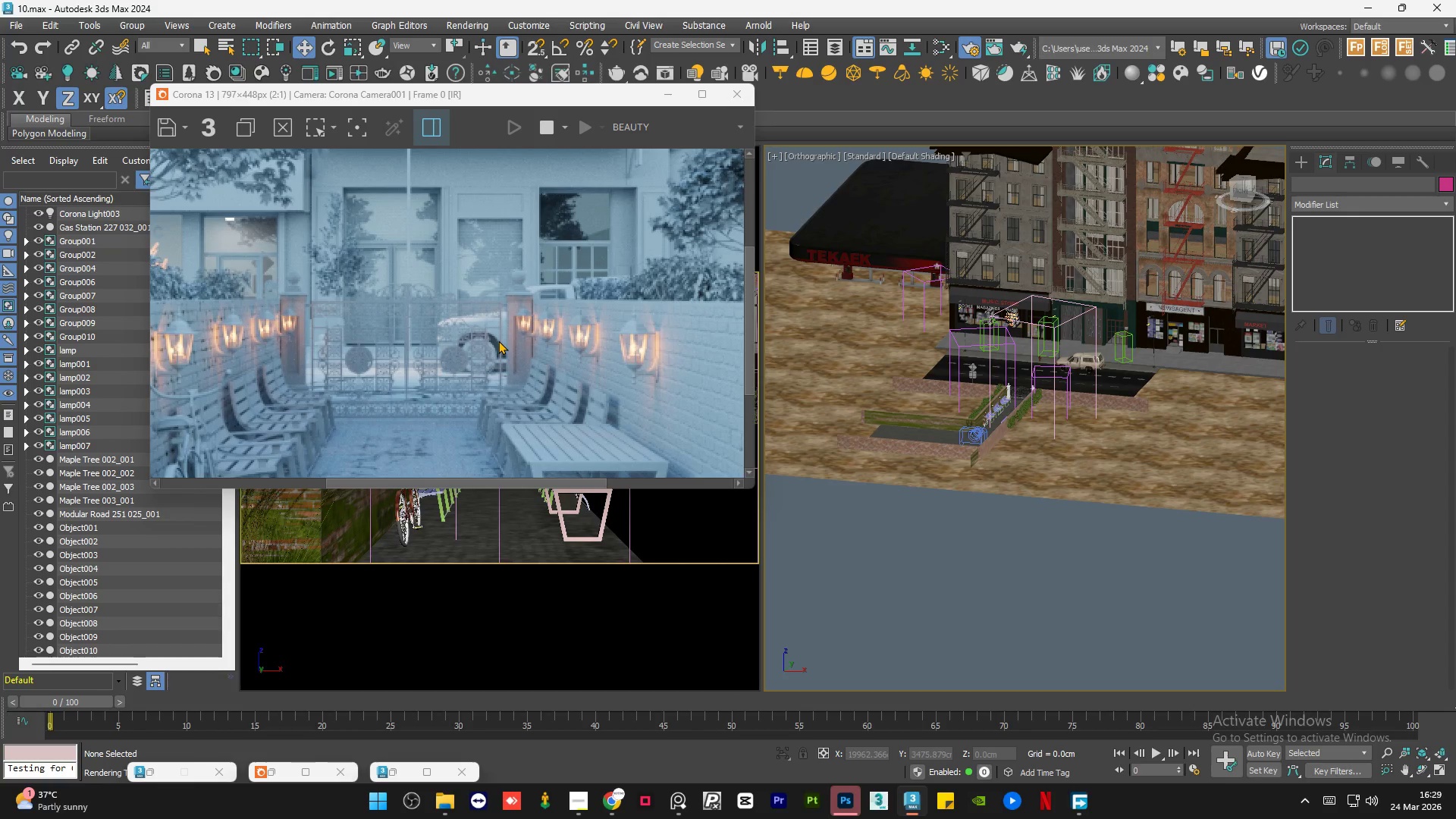 
scroll: coordinate [499, 340], scroll_direction: down, amount: 1.0
 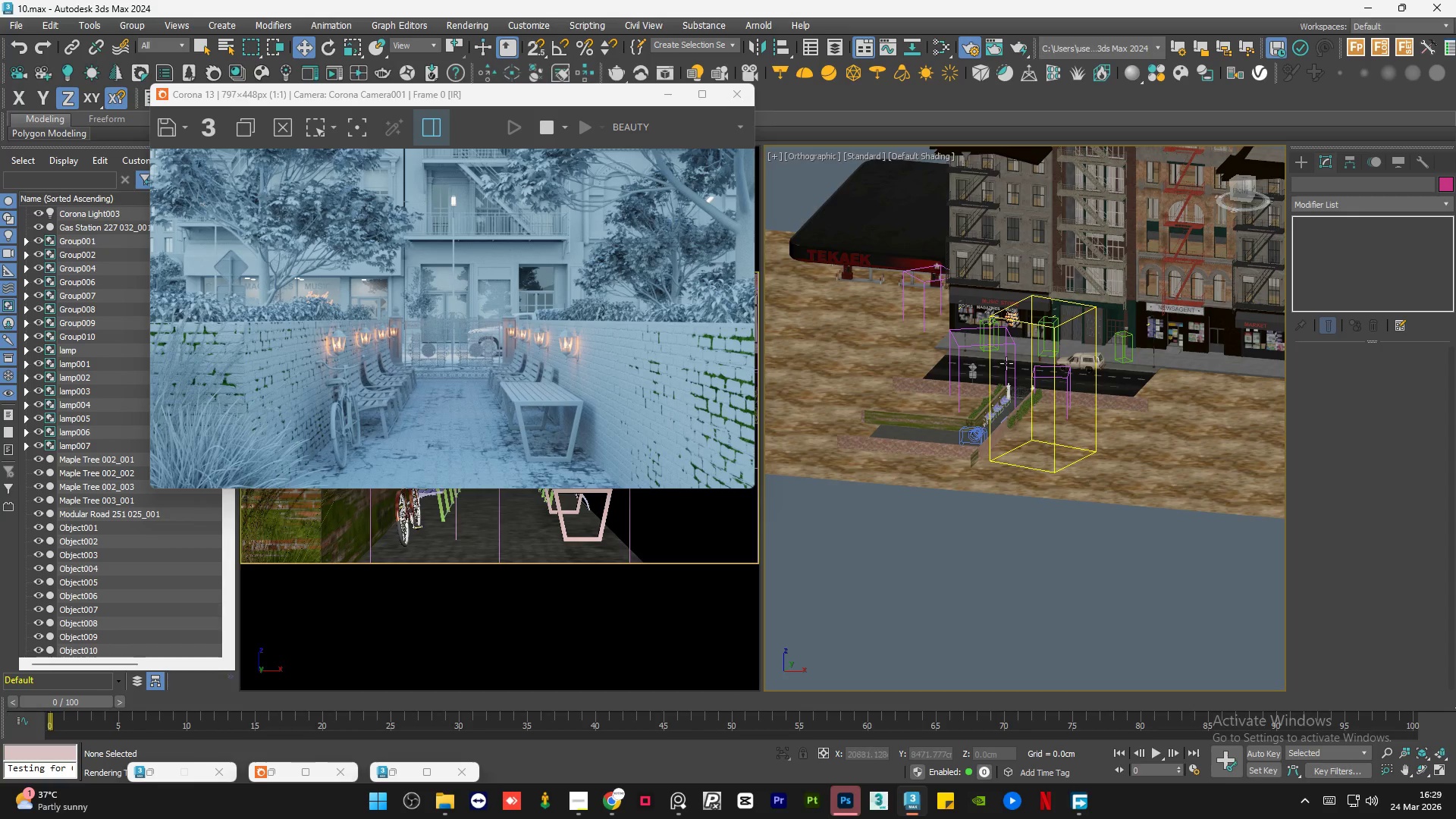 
scroll: coordinate [978, 395], scroll_direction: up, amount: 18.0
 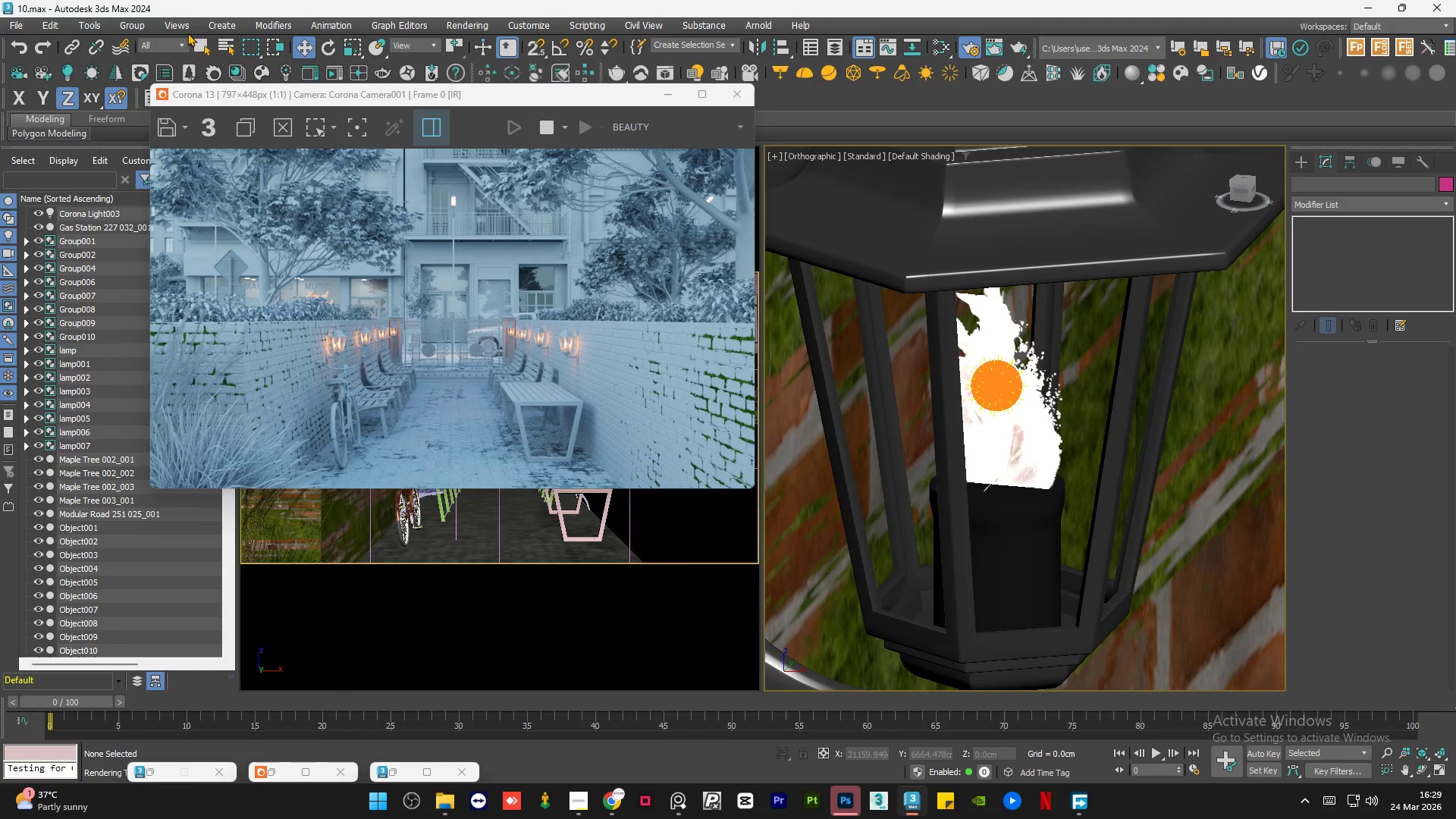 
left_click([140, 22])
 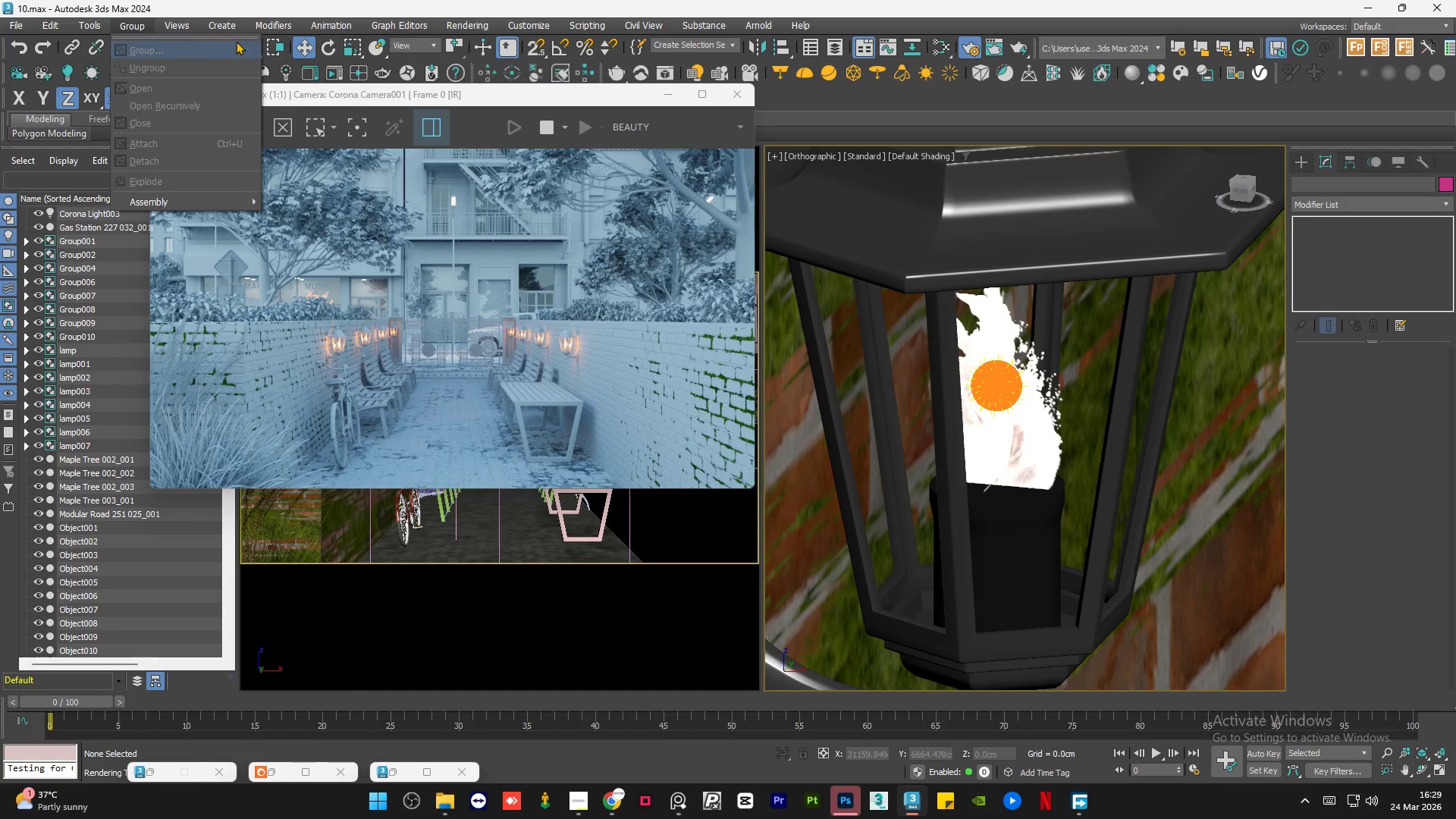 
left_click([413, 44])
 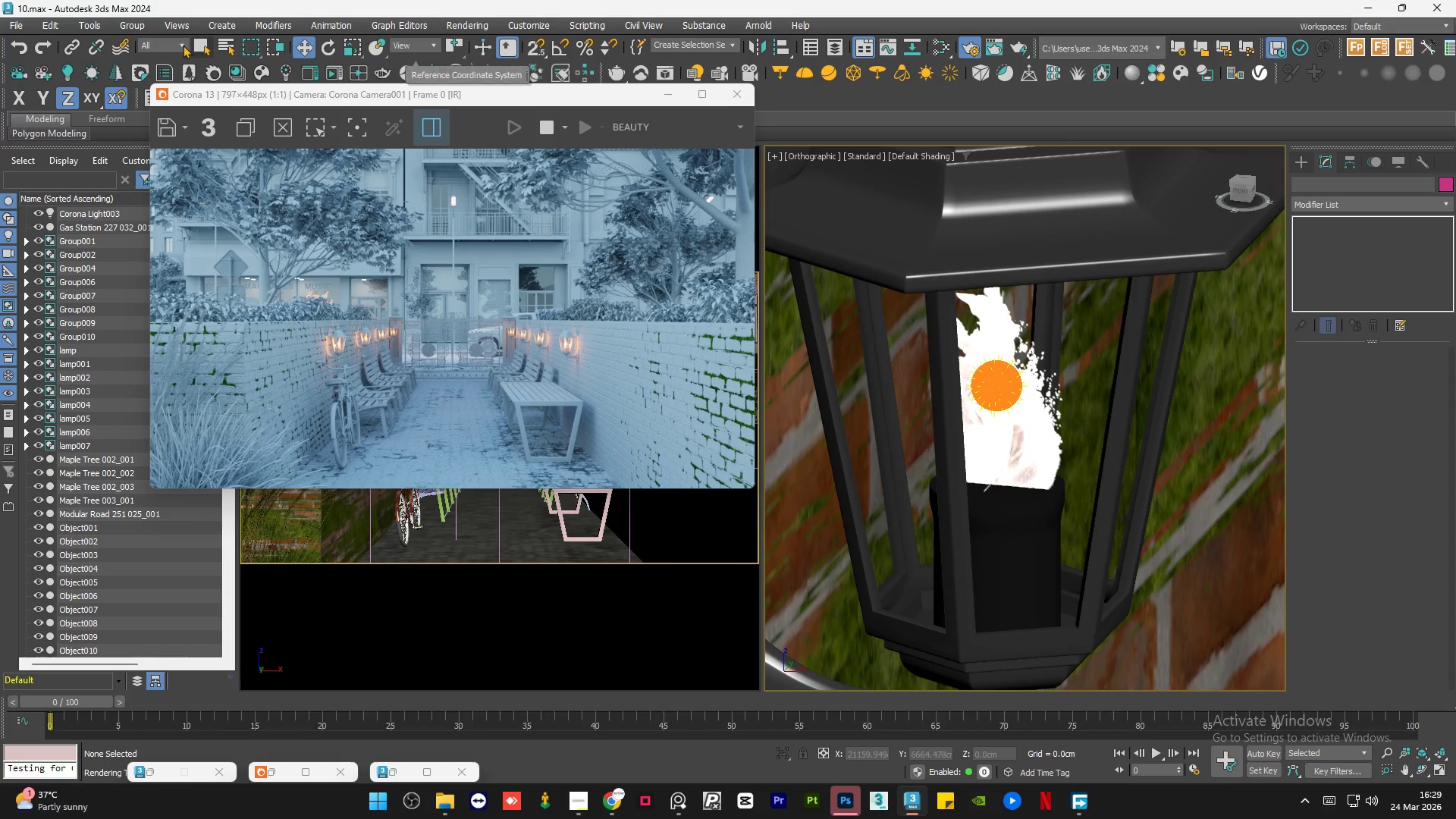 
left_click([172, 46])
 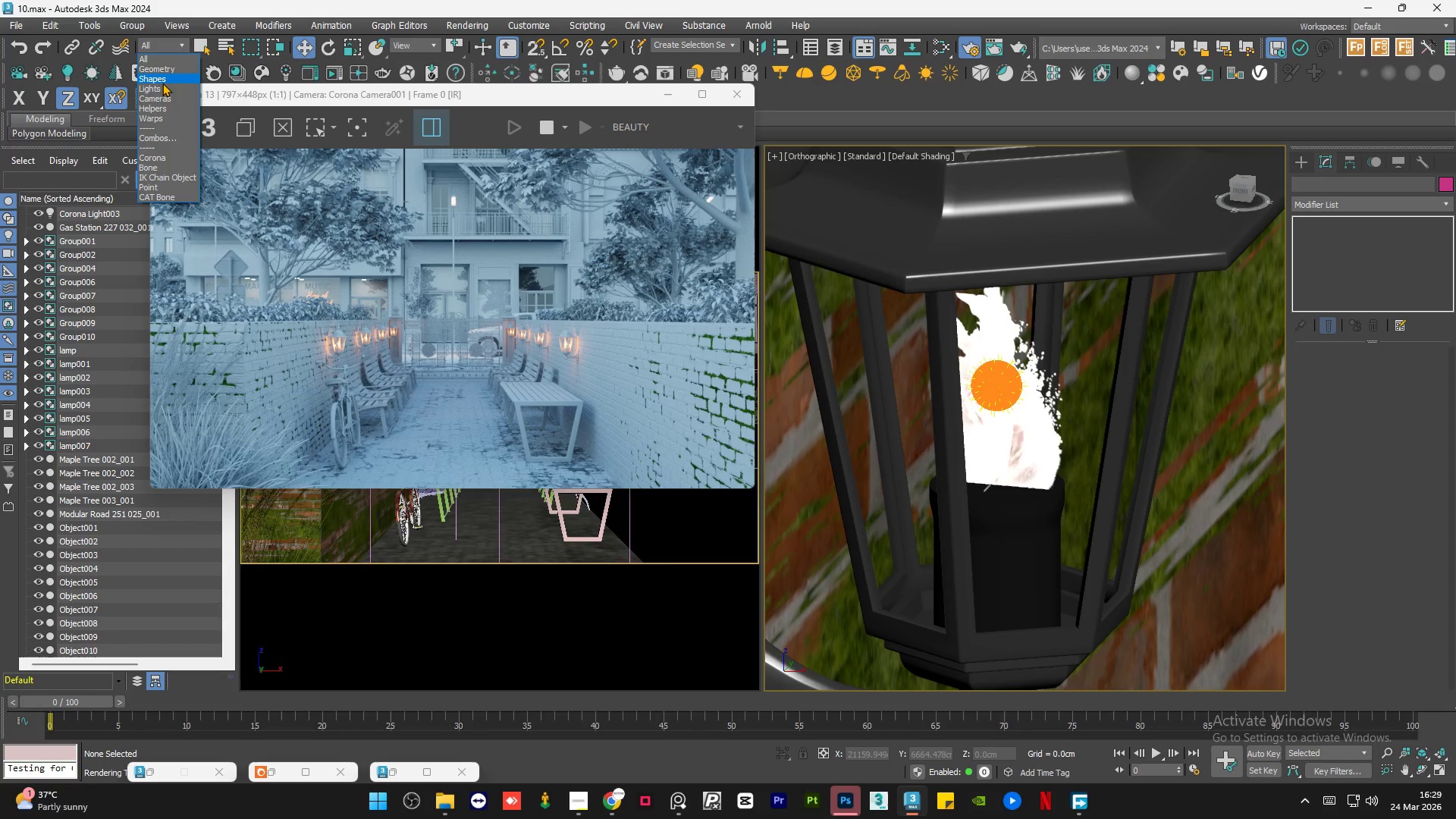 
left_click([161, 85])
 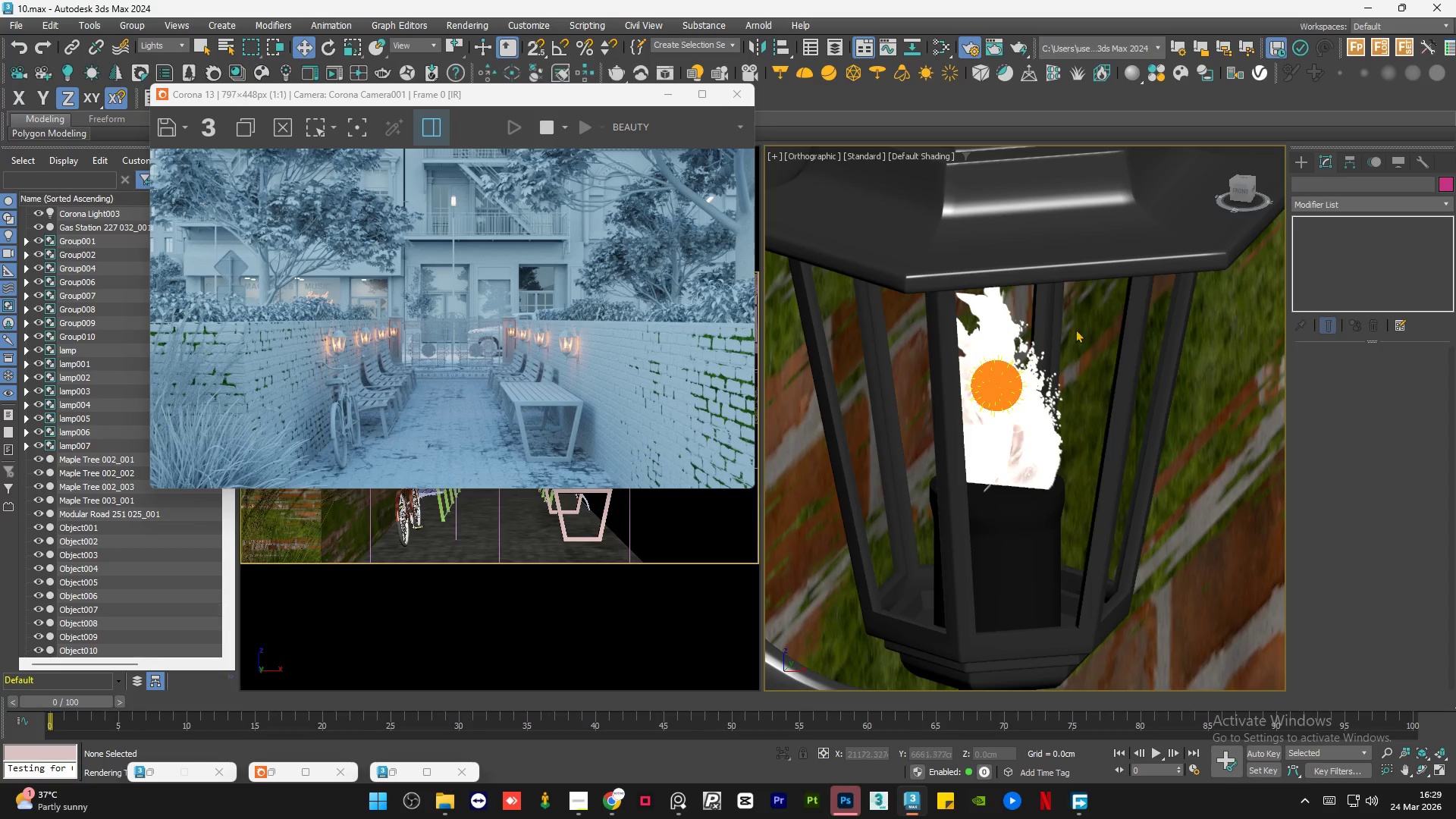 
left_click_drag(start_coordinate=[1057, 296], to_coordinate=[934, 419])
 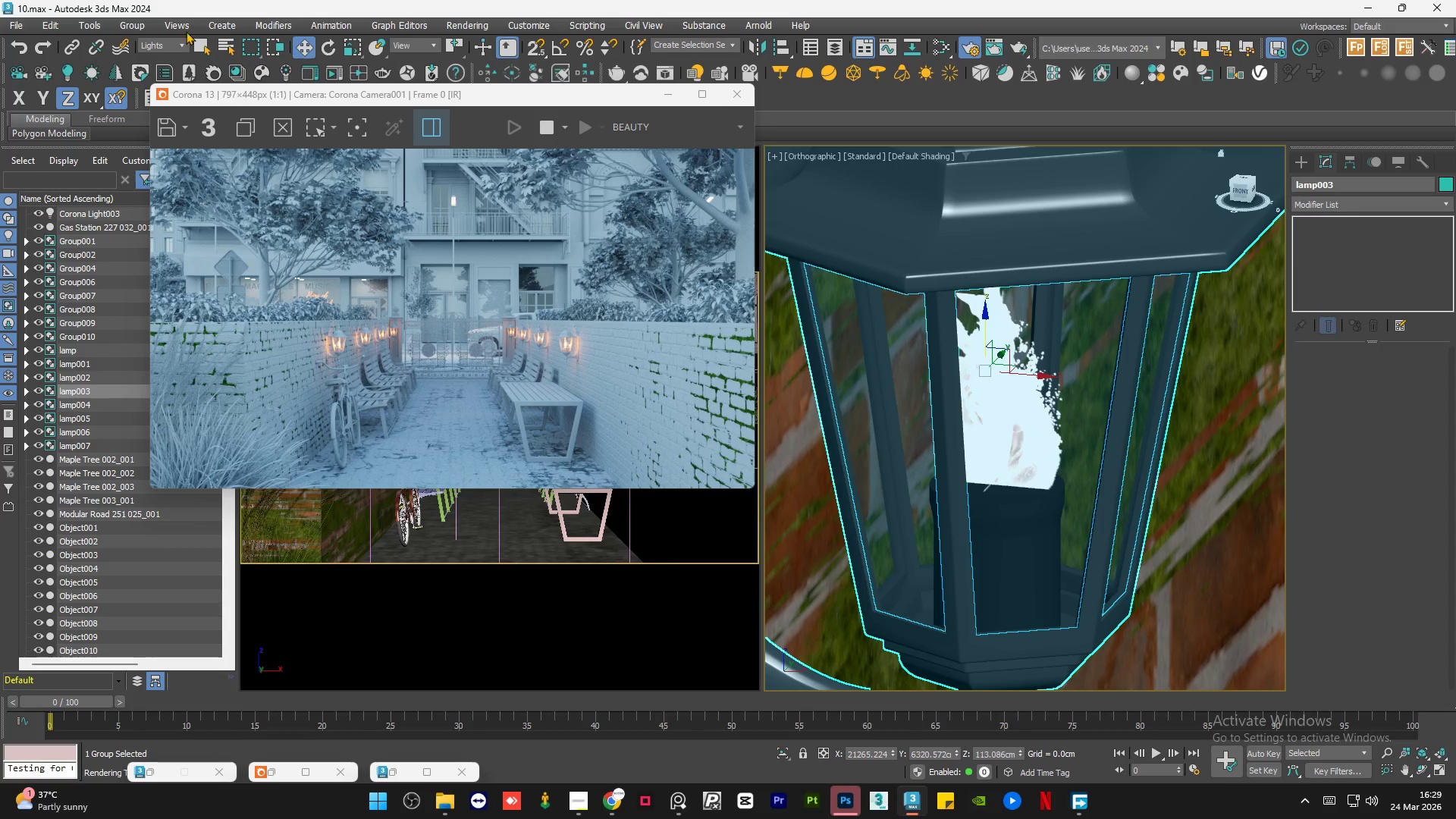 
left_click([131, 21])
 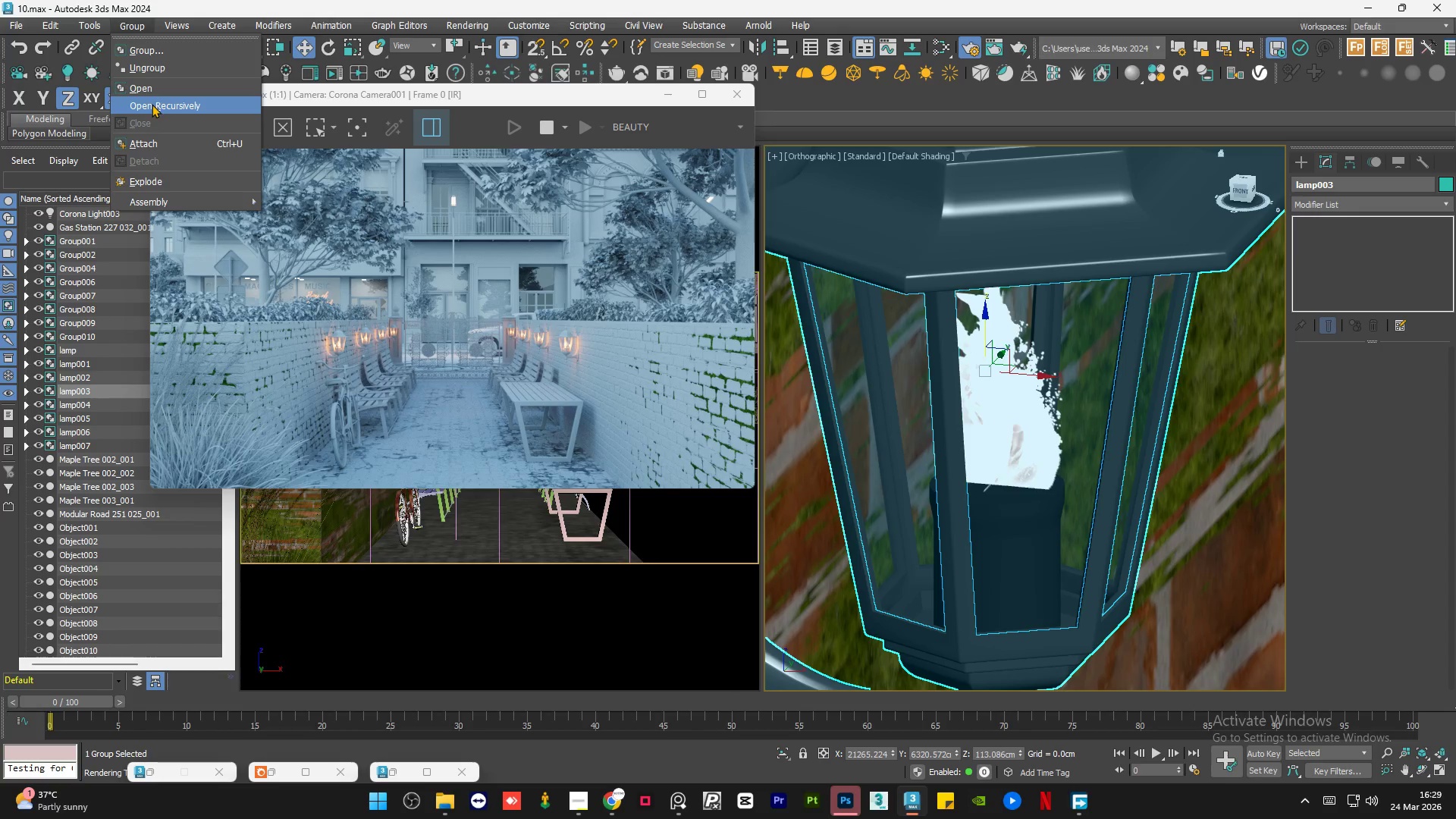 
left_click([152, 107])
 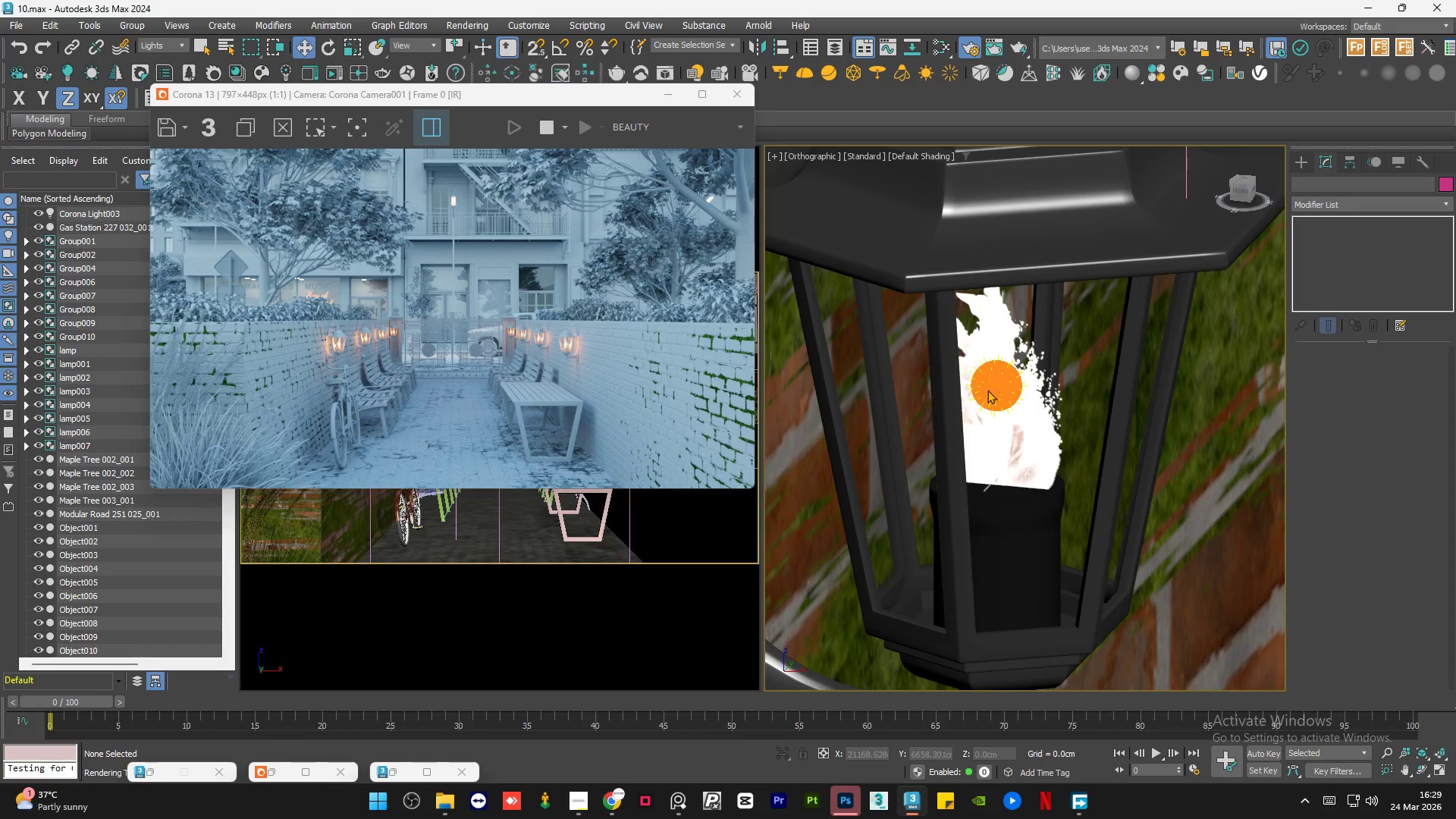 
left_click([995, 377])
 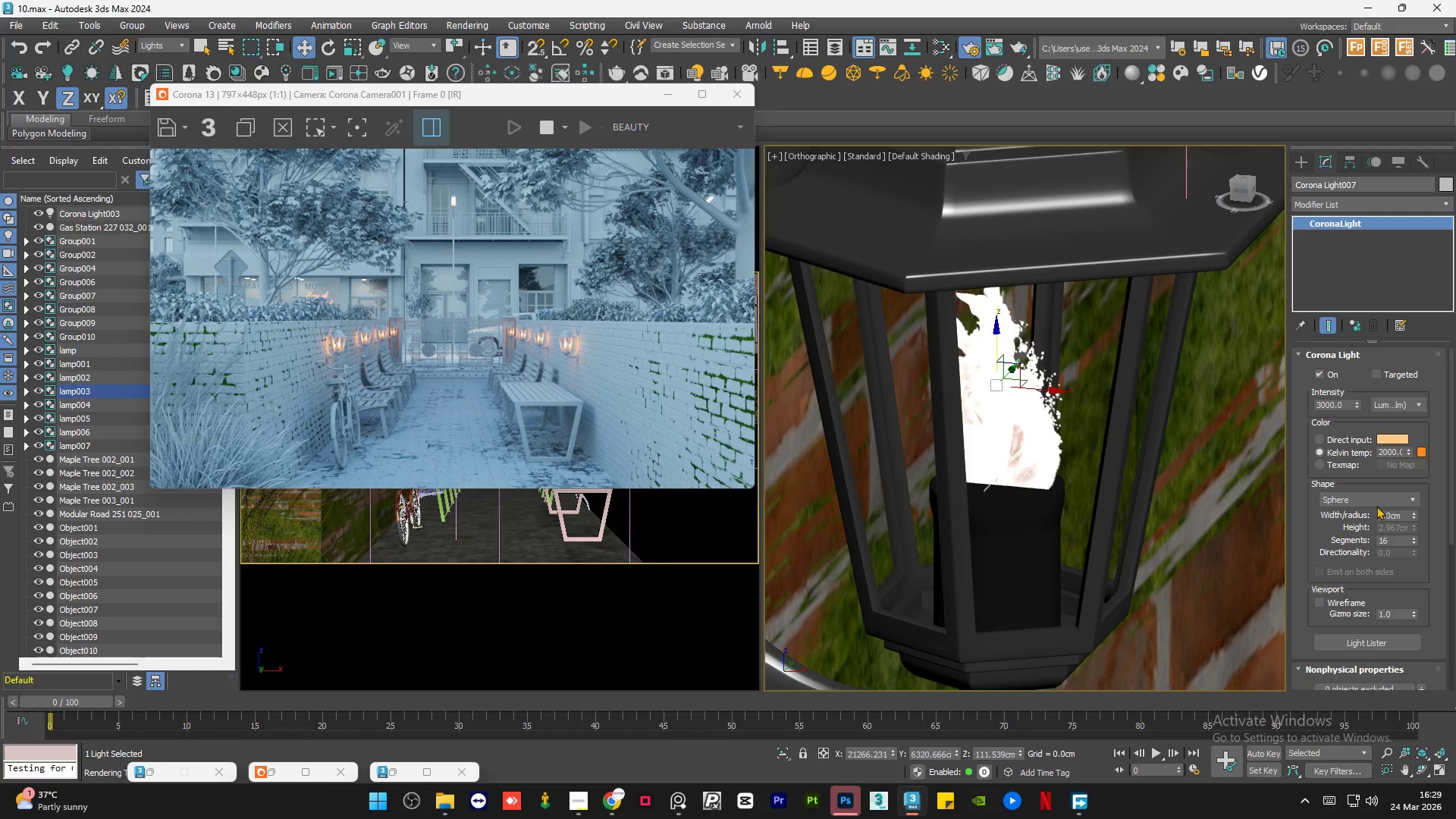 
double_click([1402, 519])
 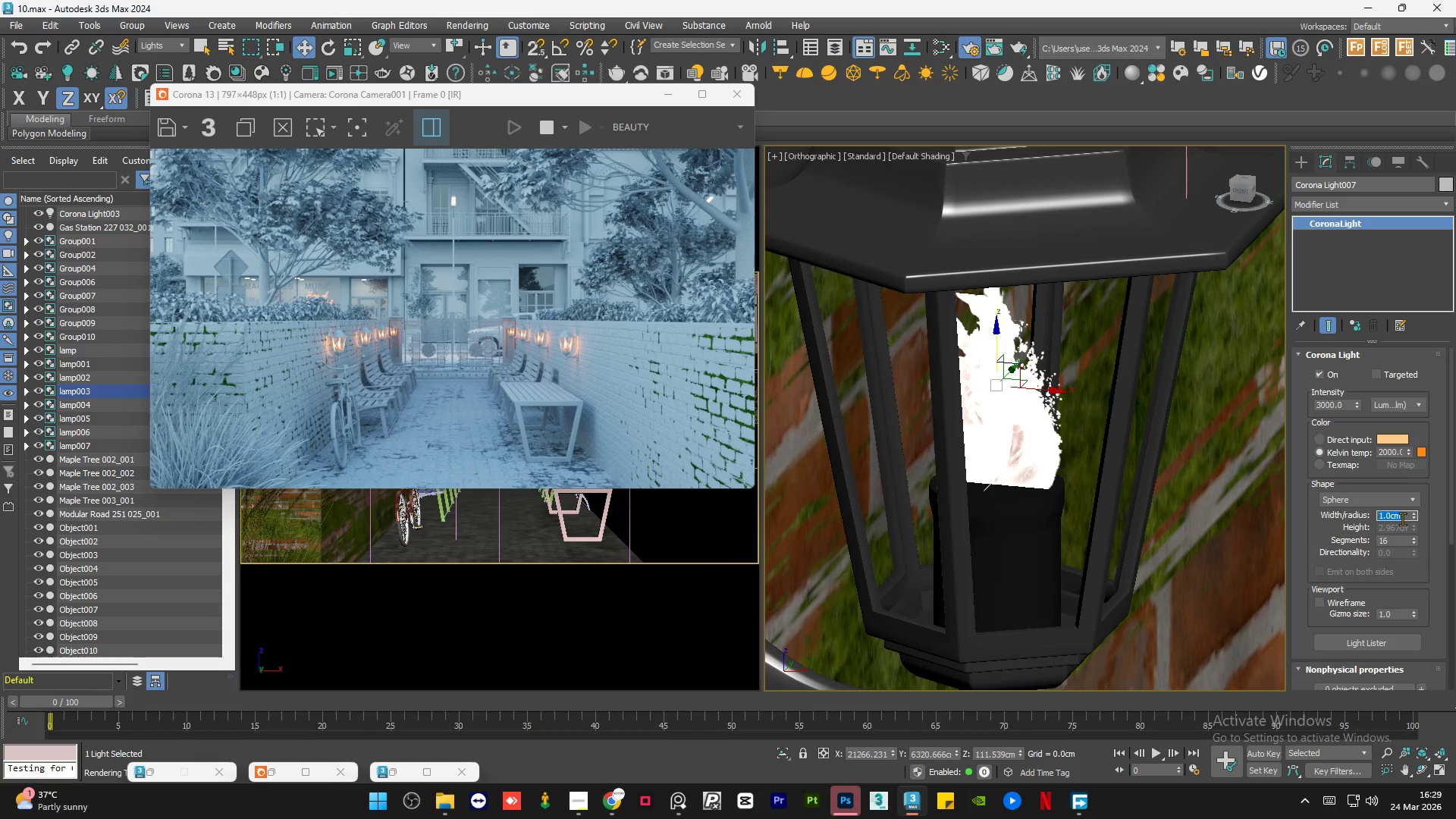 
key(Numpad2)
 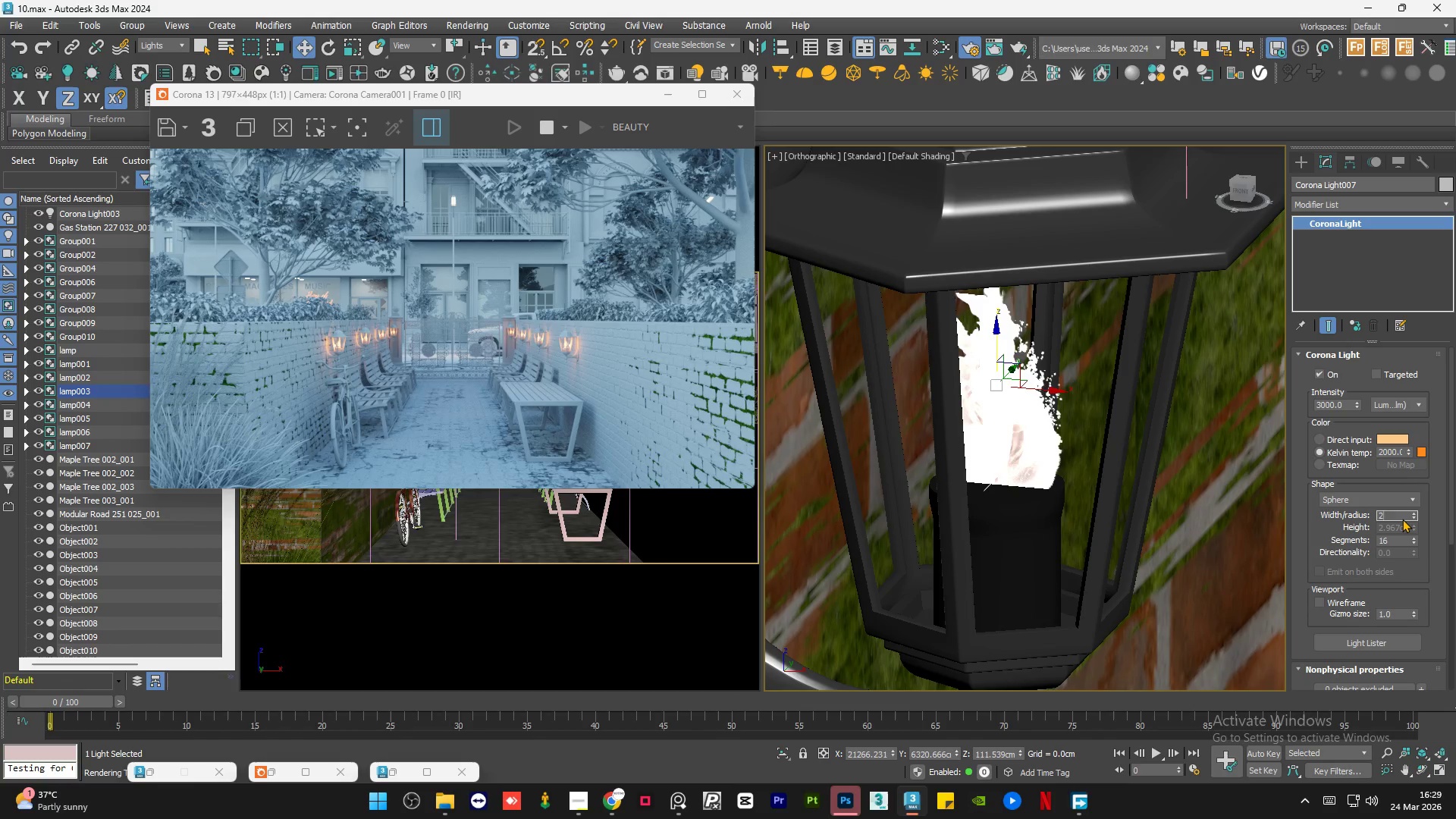 
key(NumpadEnter)
 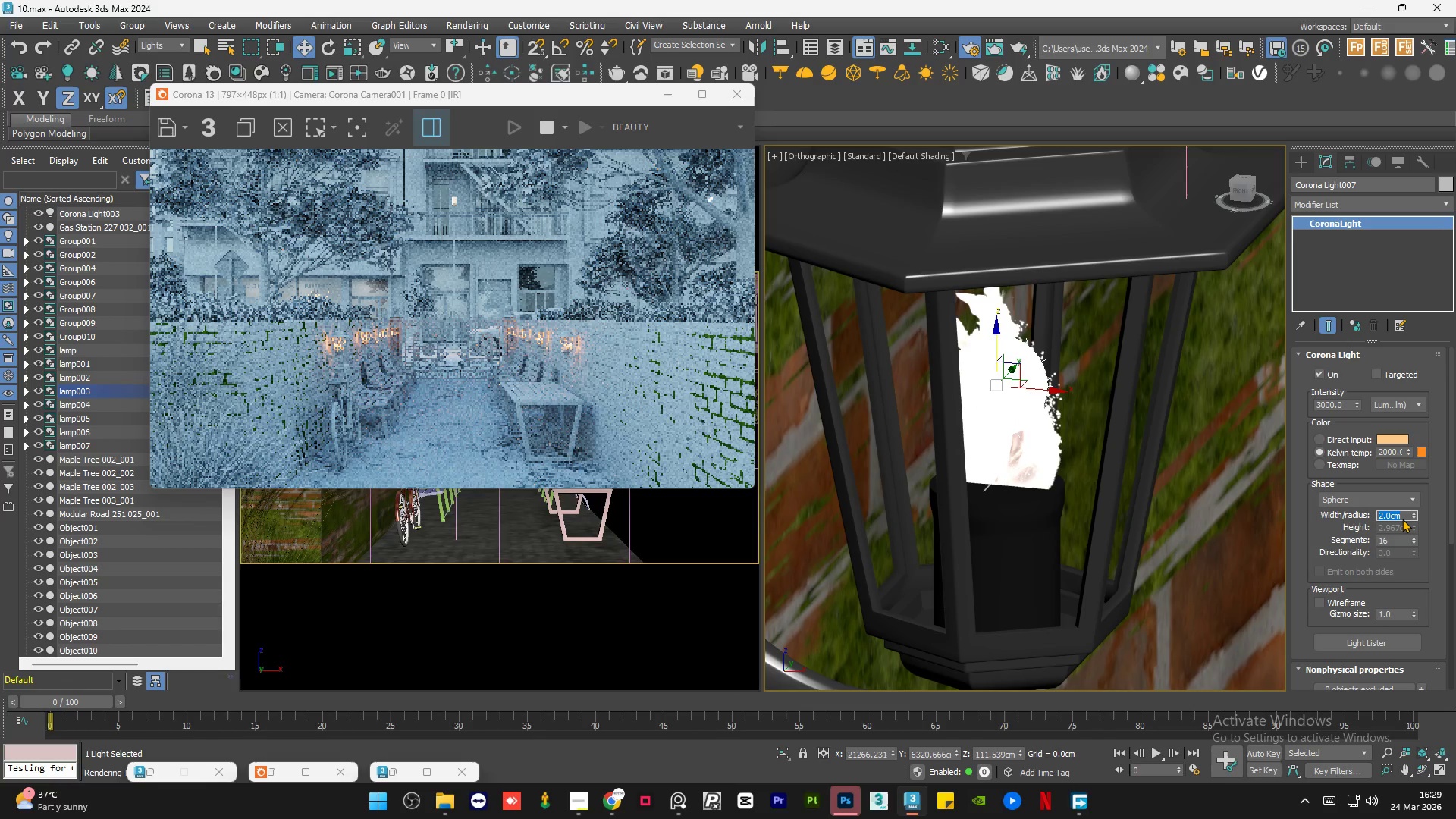 
key(Numpad1)
 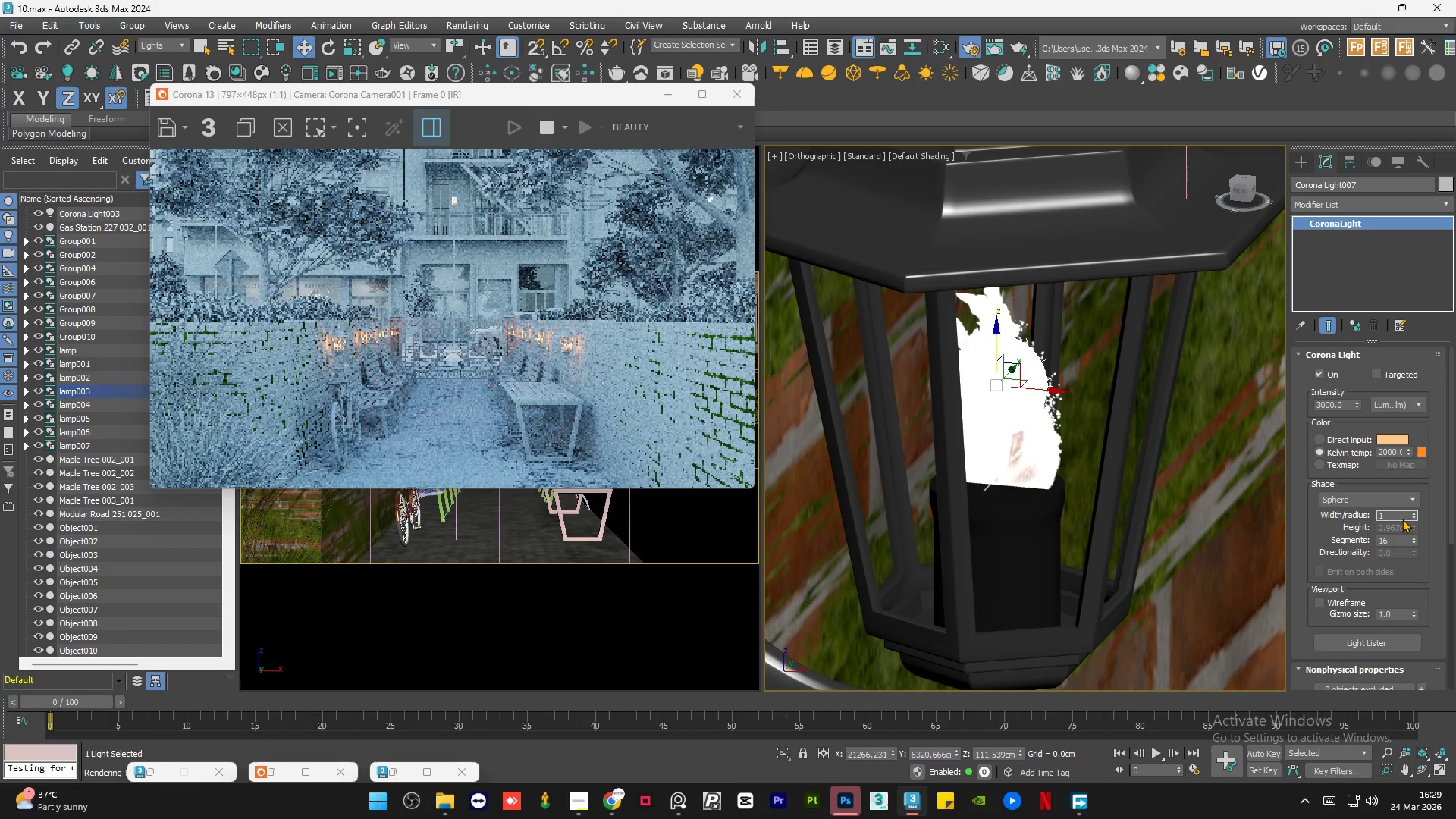 
key(Numpad0)
 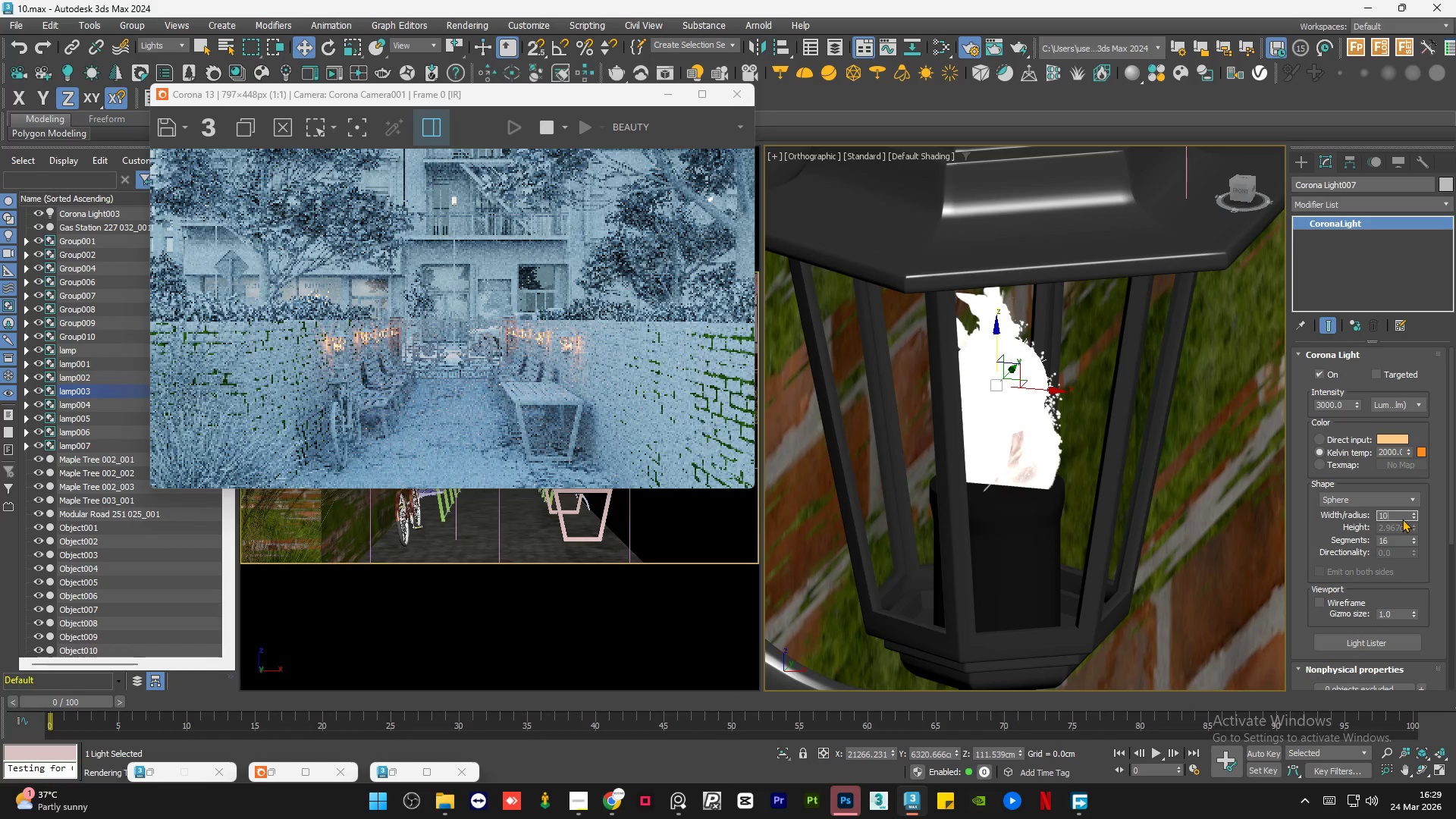 
key(NumpadEnter)
 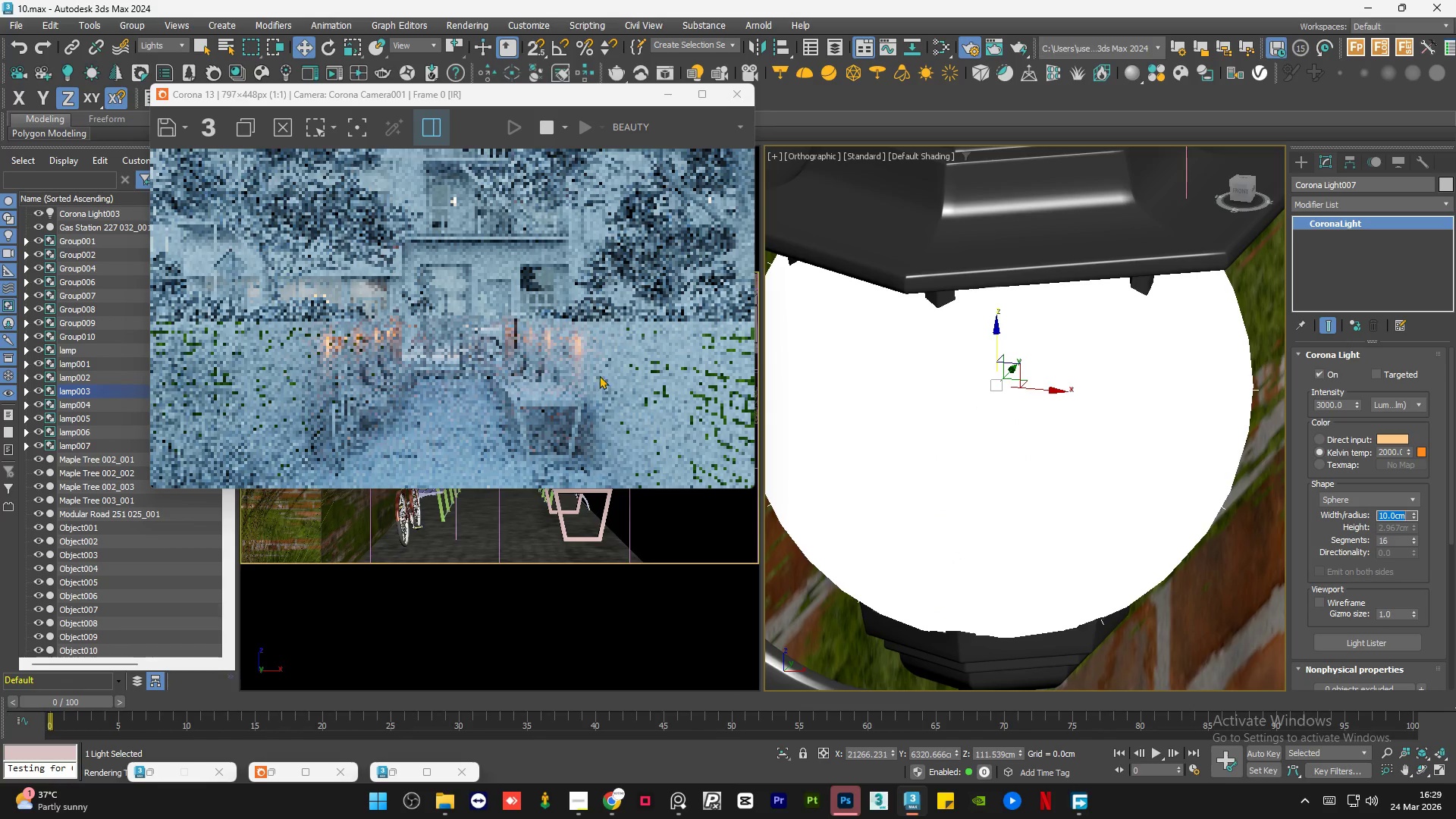 
scroll: coordinate [573, 364], scroll_direction: up, amount: 1.0
 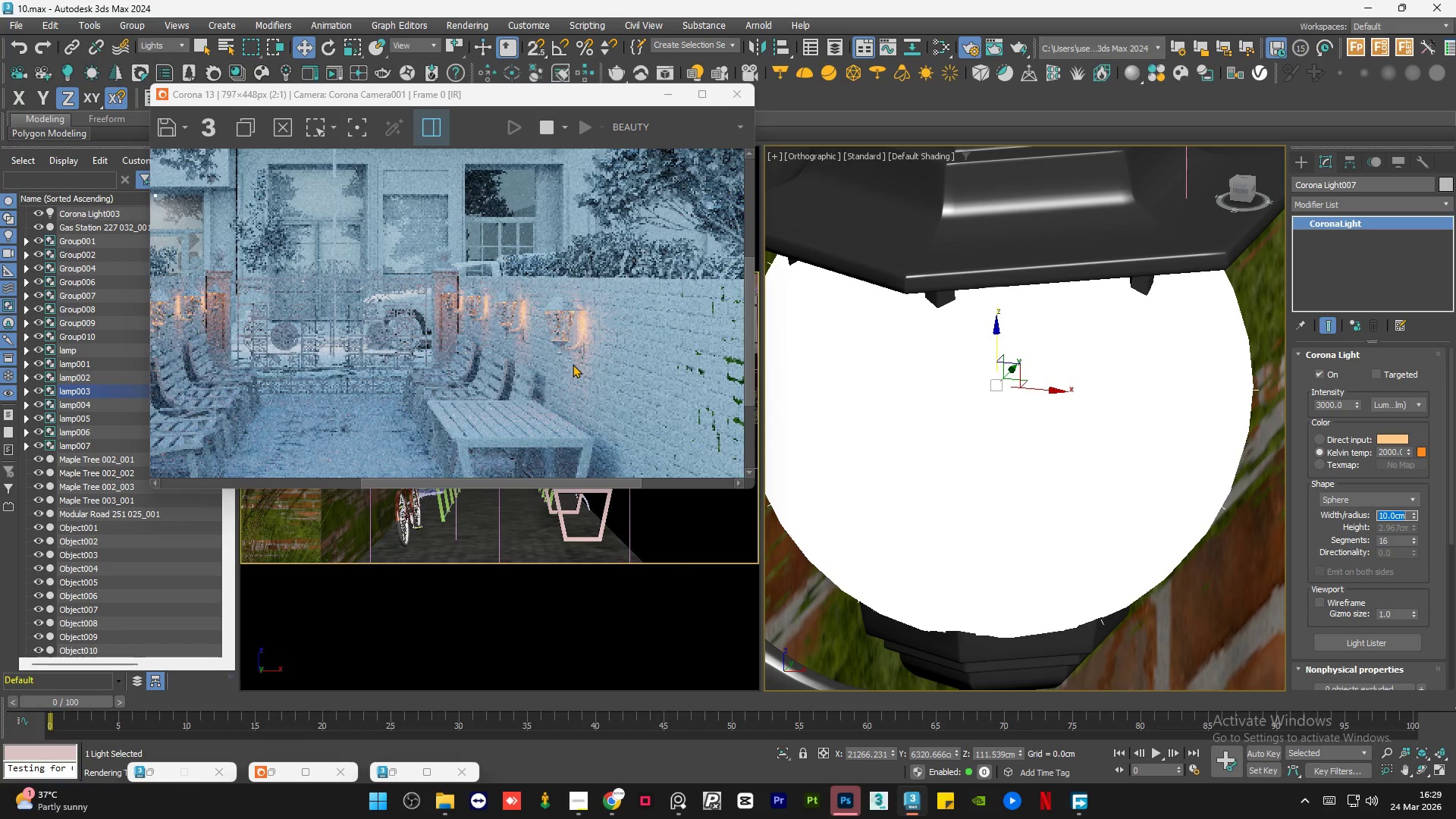 
scroll: coordinate [573, 364], scroll_direction: down, amount: 1.0
 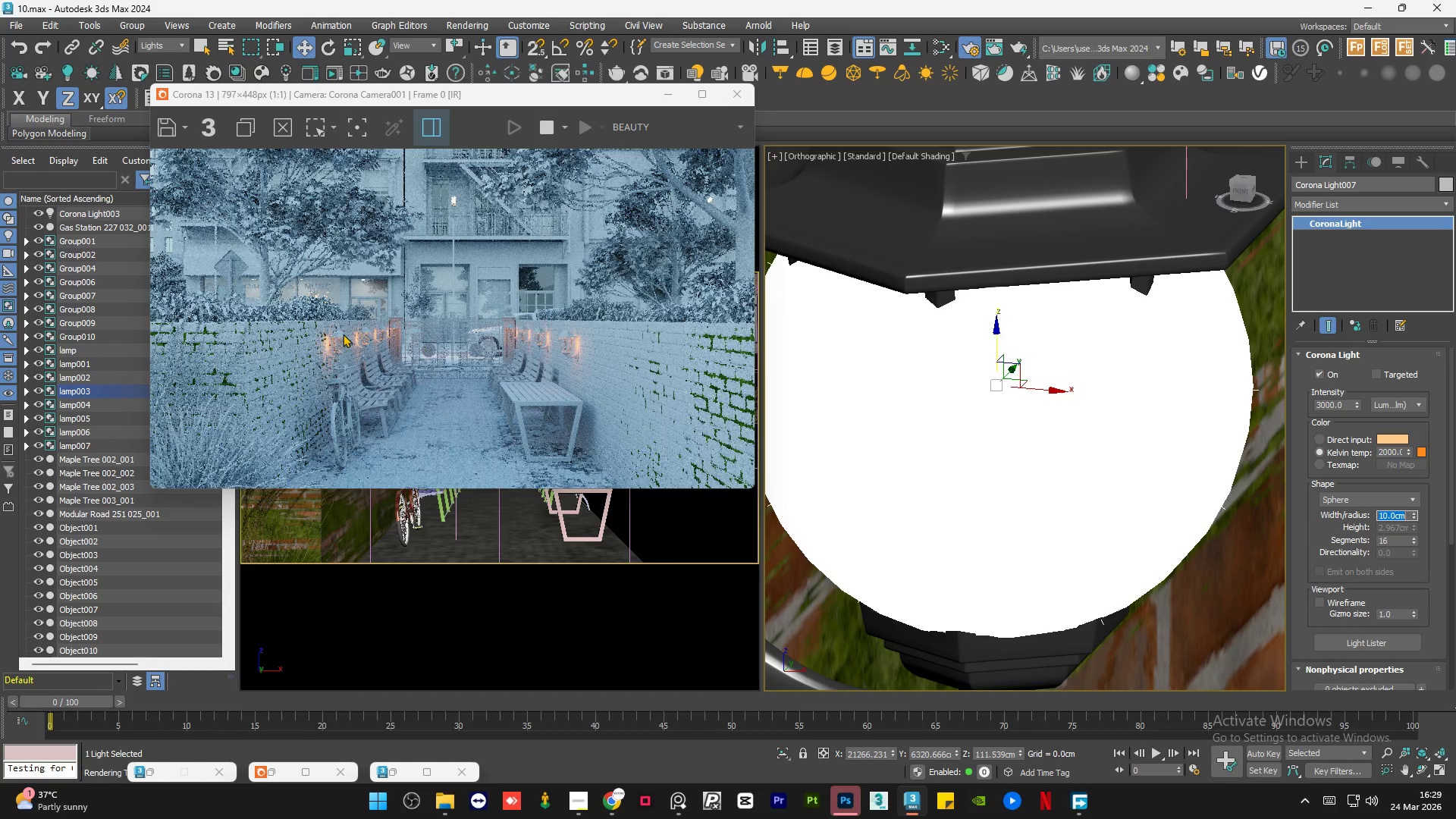 
scroll: coordinate [359, 378], scroll_direction: up, amount: 3.0
 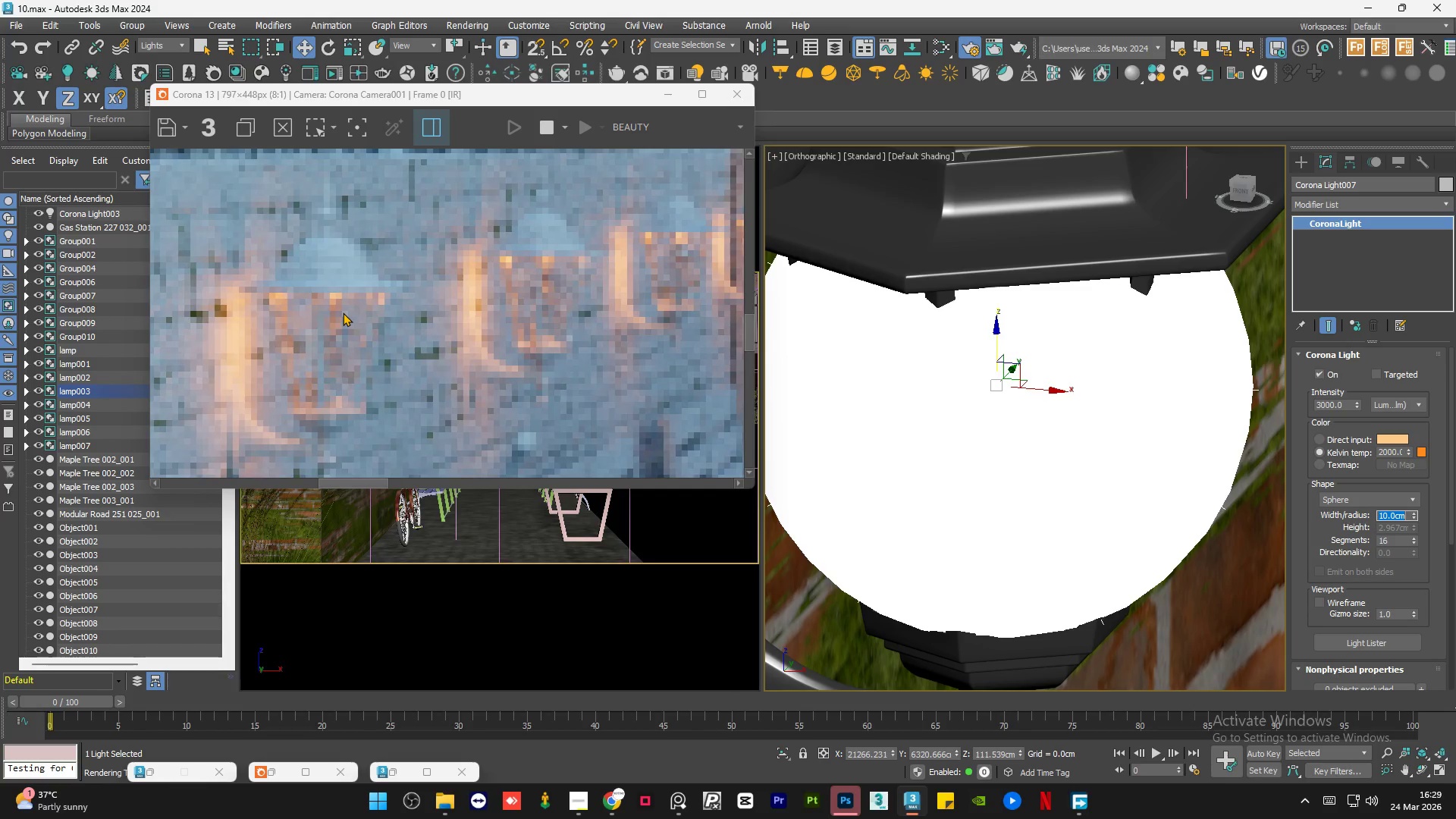 
scroll: coordinate [343, 312], scroll_direction: down, amount: 2.0
 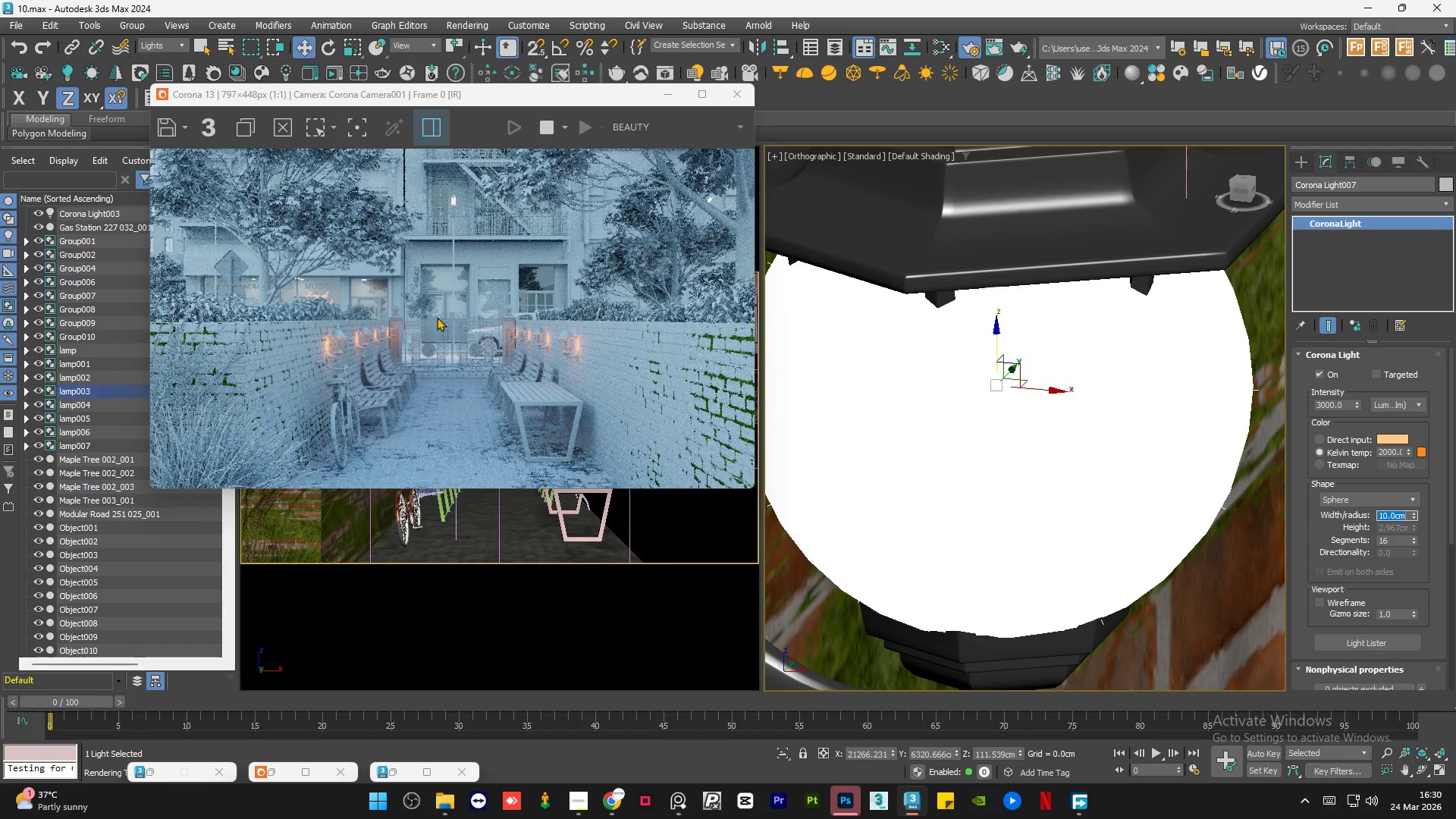 
key(Numpad2)
 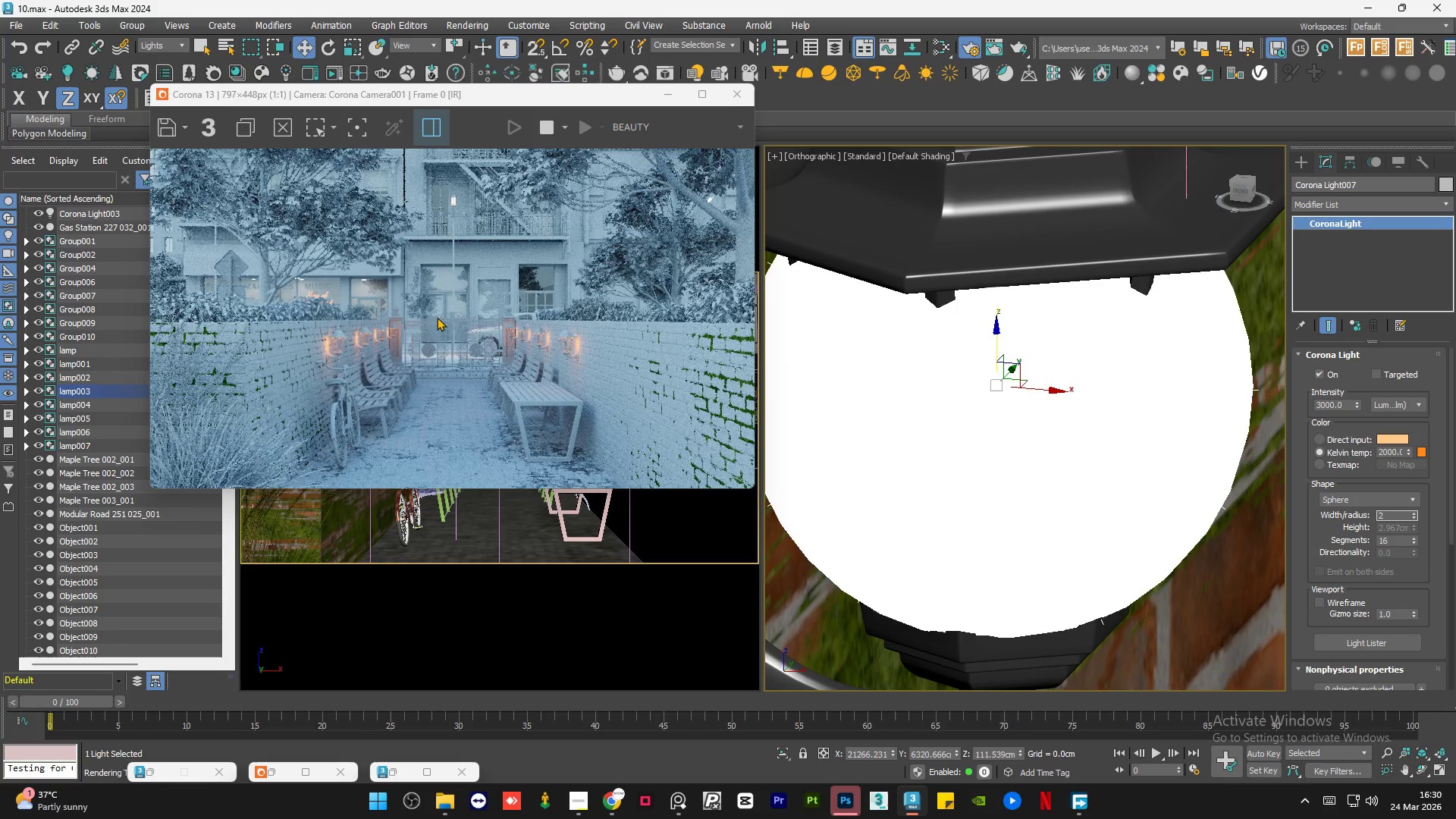 
key(NumpadEnter)
 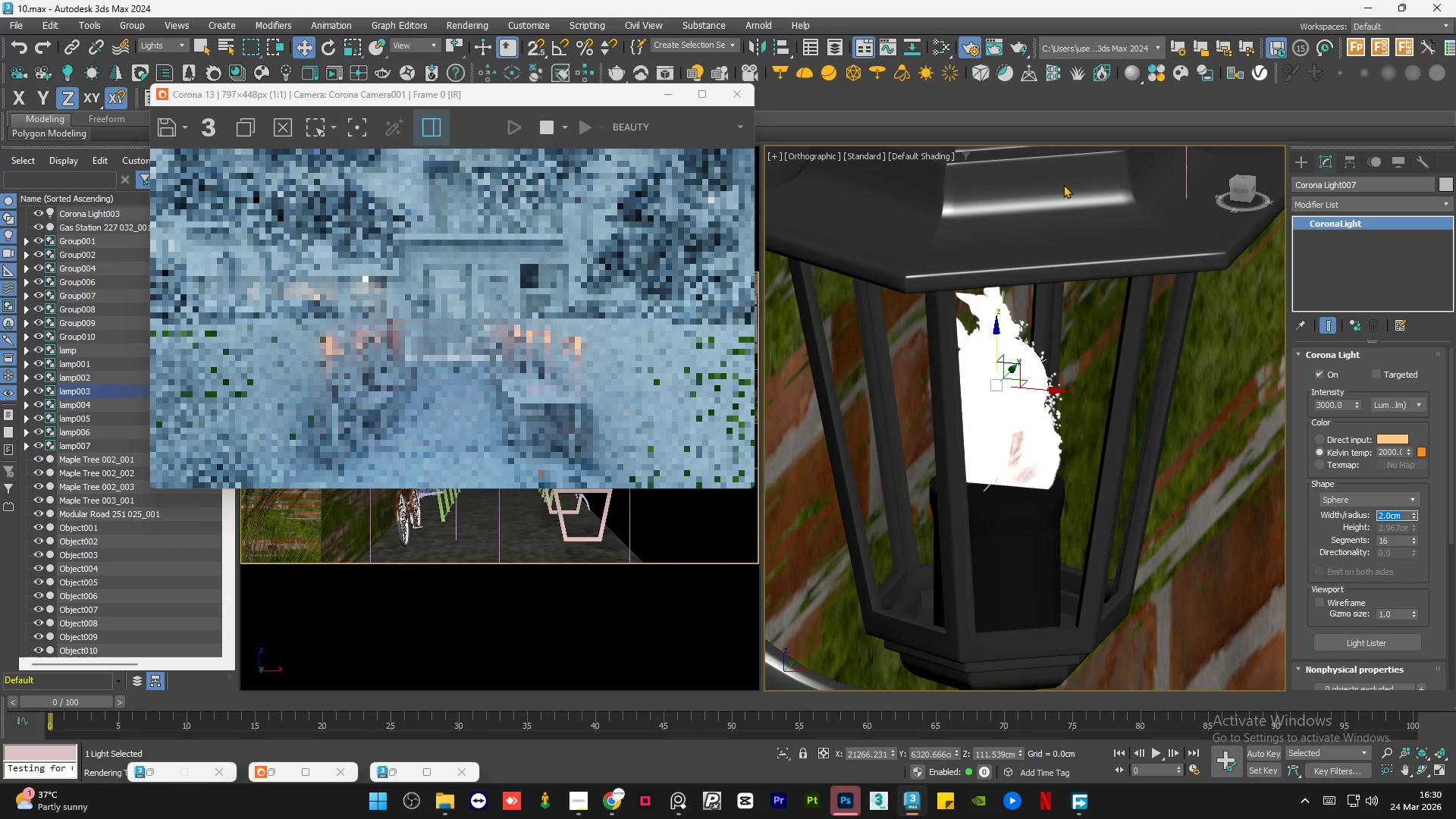 
scroll: coordinate [1017, 422], scroll_direction: down, amount: 1.0
 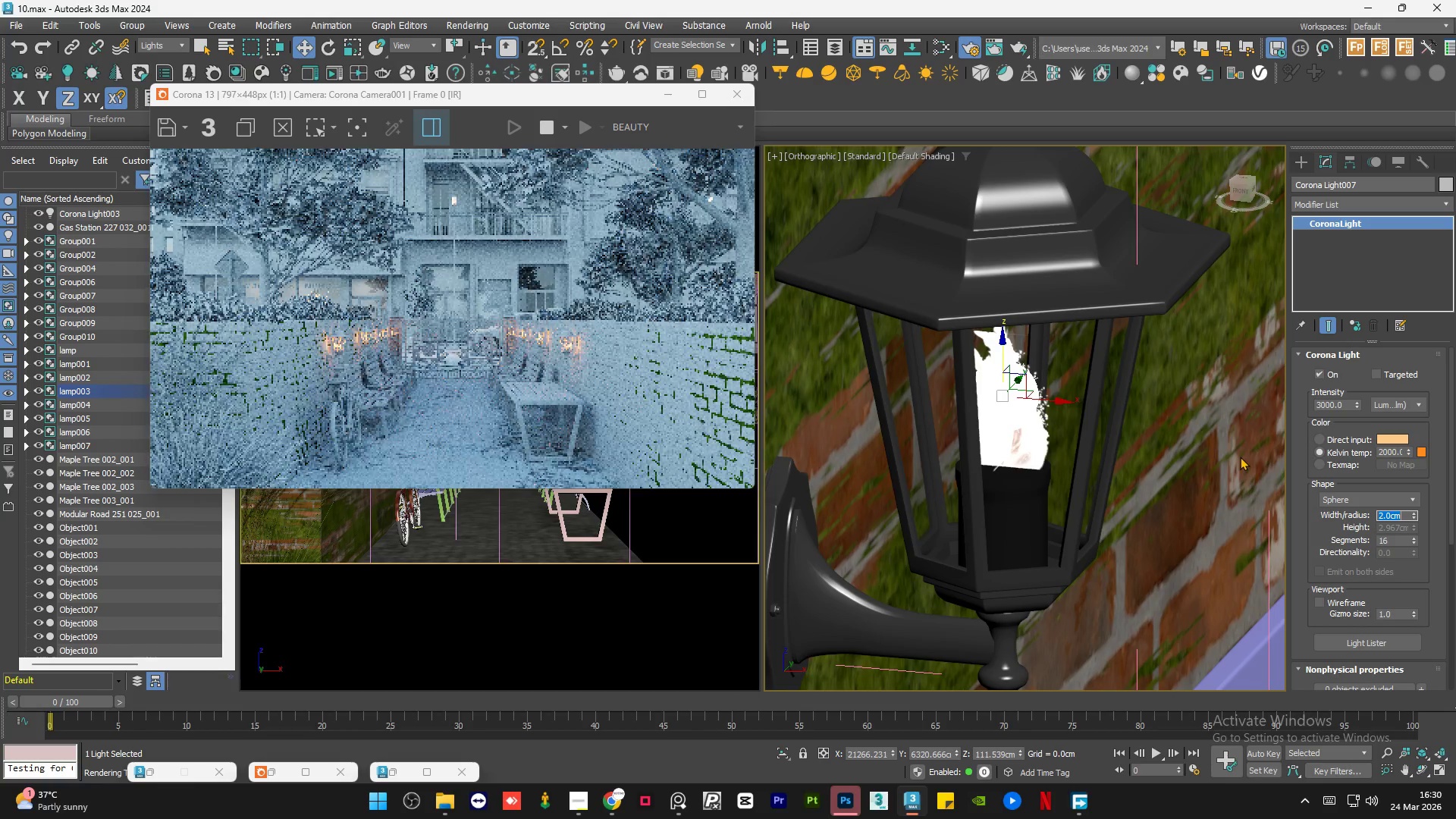 
key(Numpad4)
 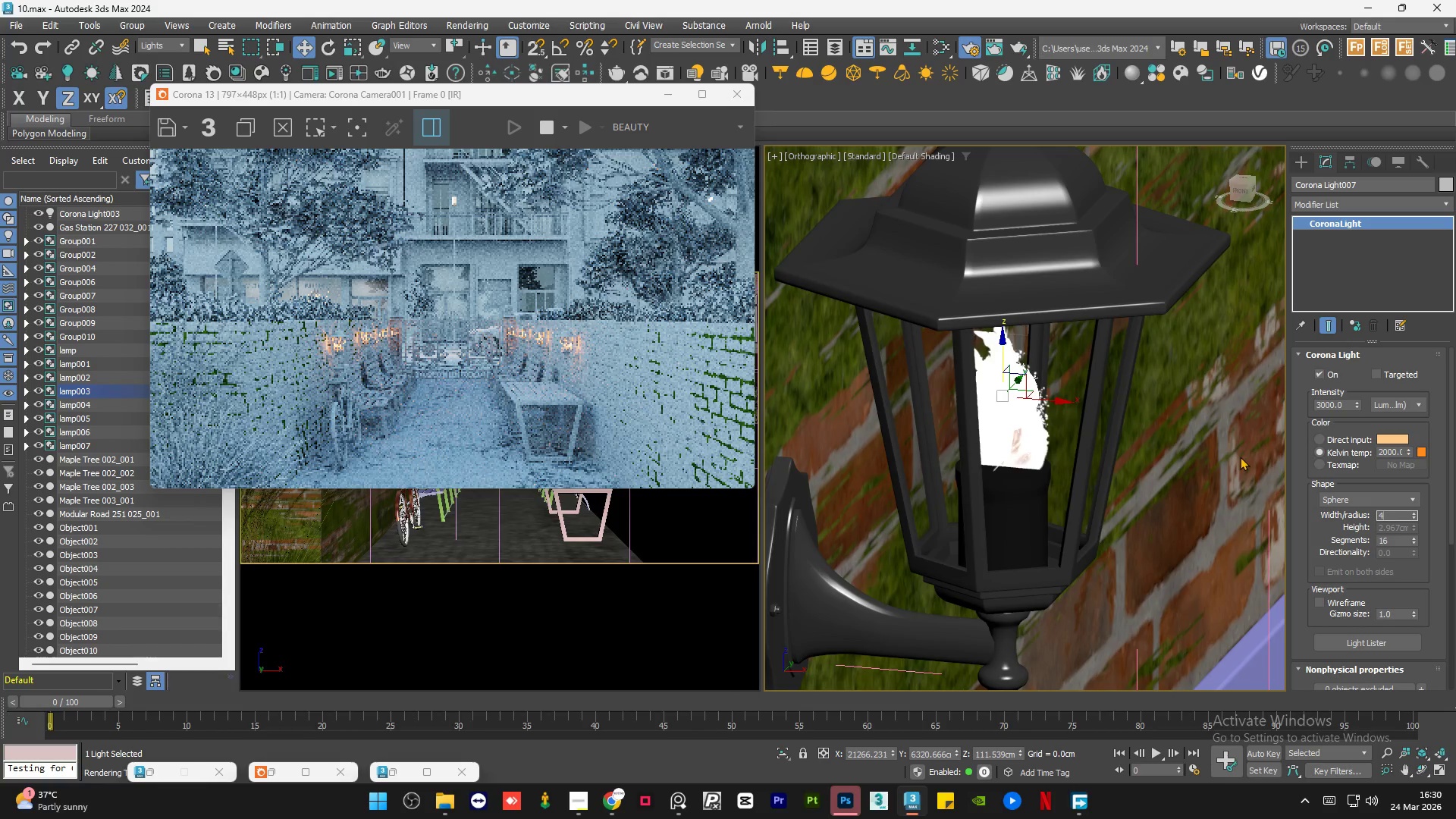 
key(NumpadEnter)
 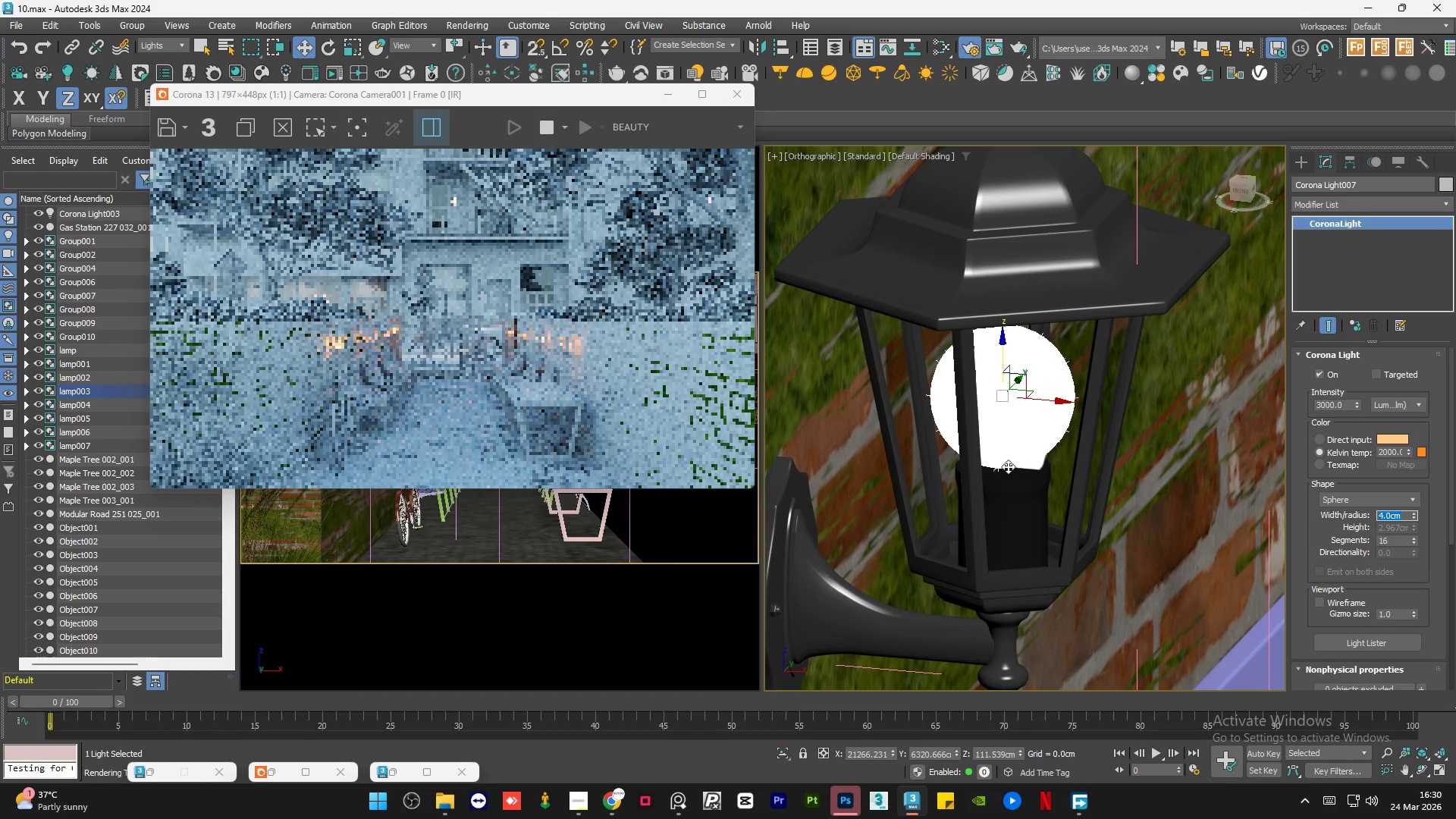 
scroll: coordinate [582, 356], scroll_direction: up, amount: 1.0
 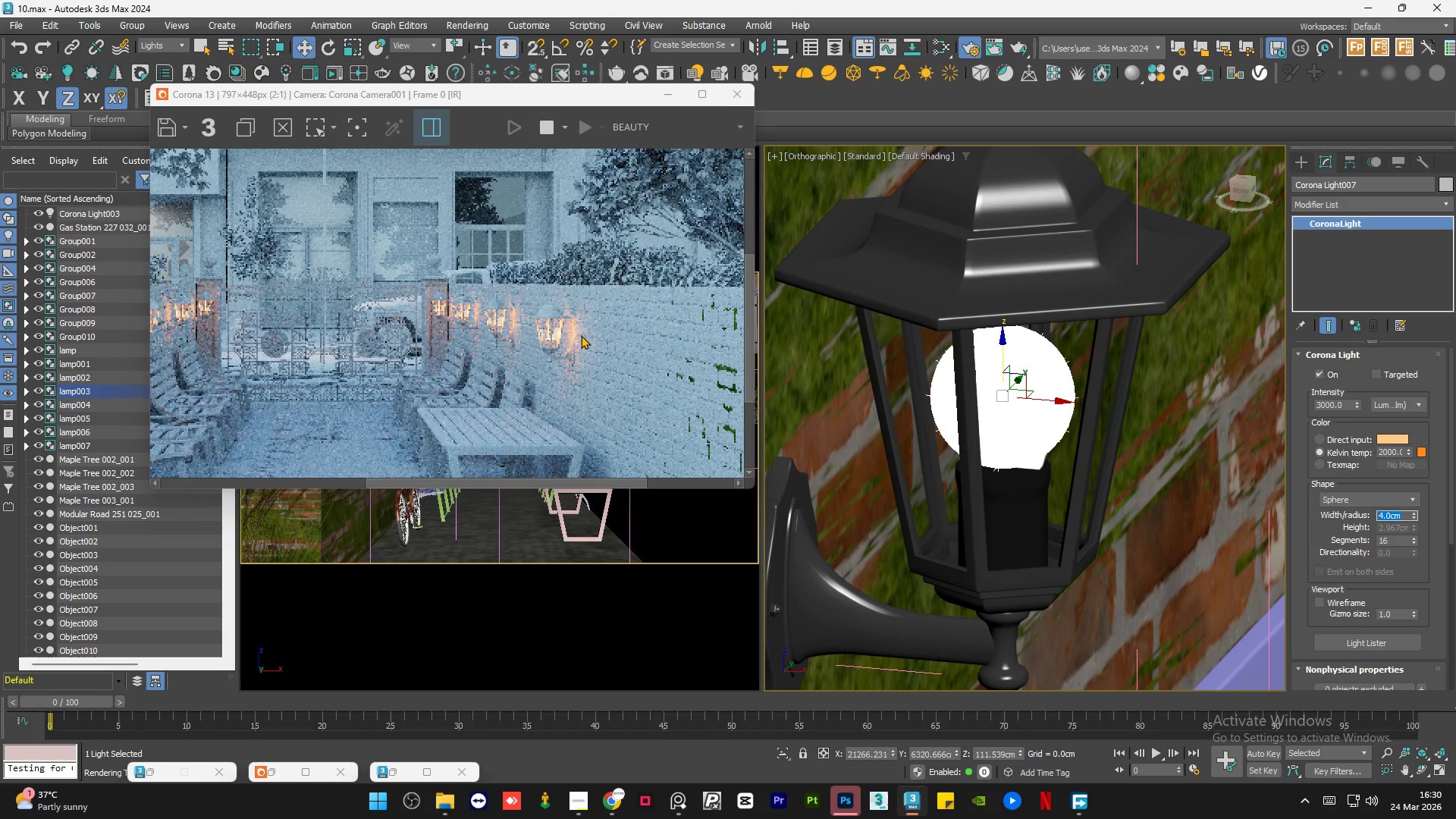 
scroll: coordinate [583, 334], scroll_direction: down, amount: 1.0
 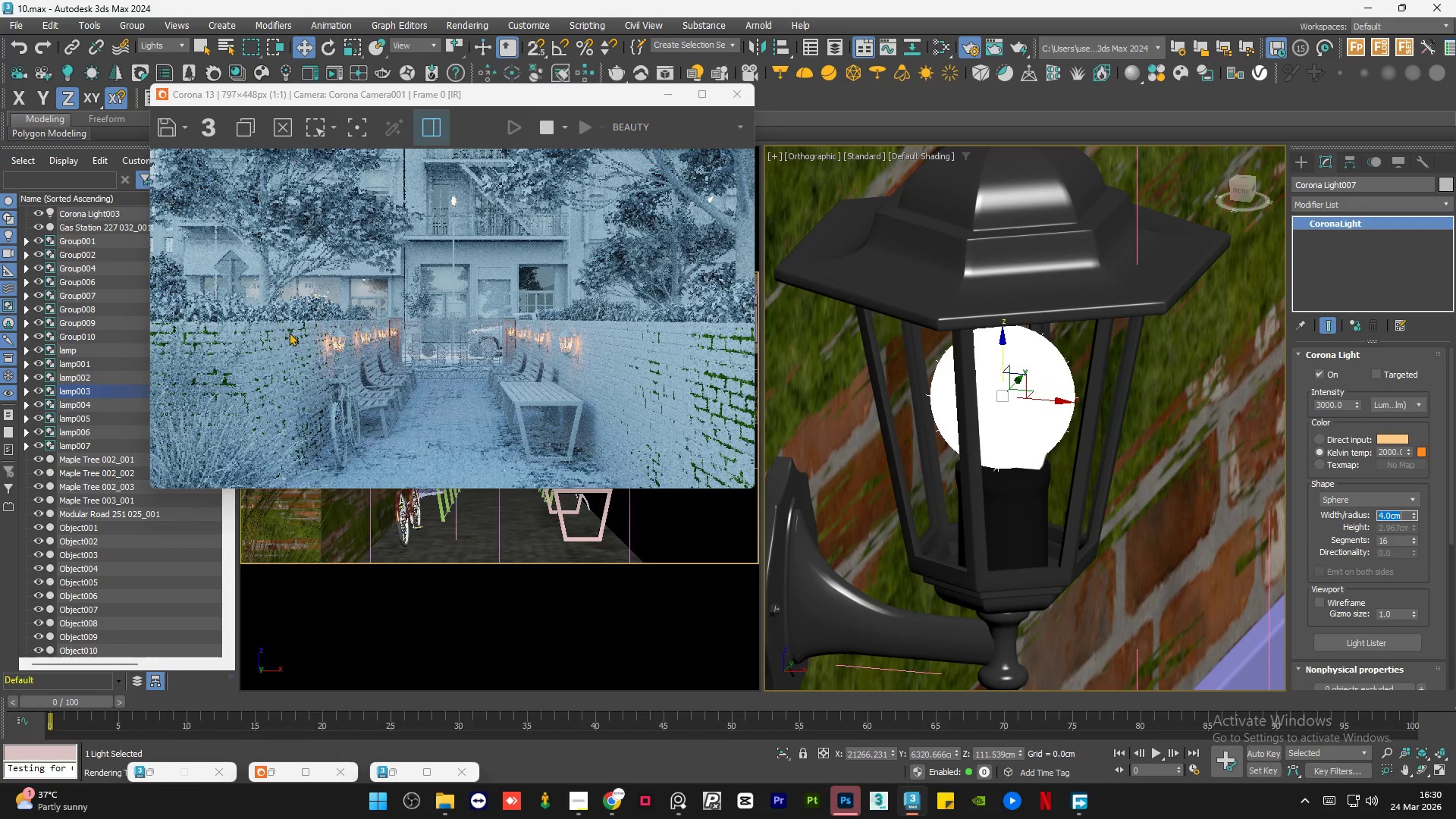 
scroll: coordinate [384, 378], scroll_direction: up, amount: 3.0
 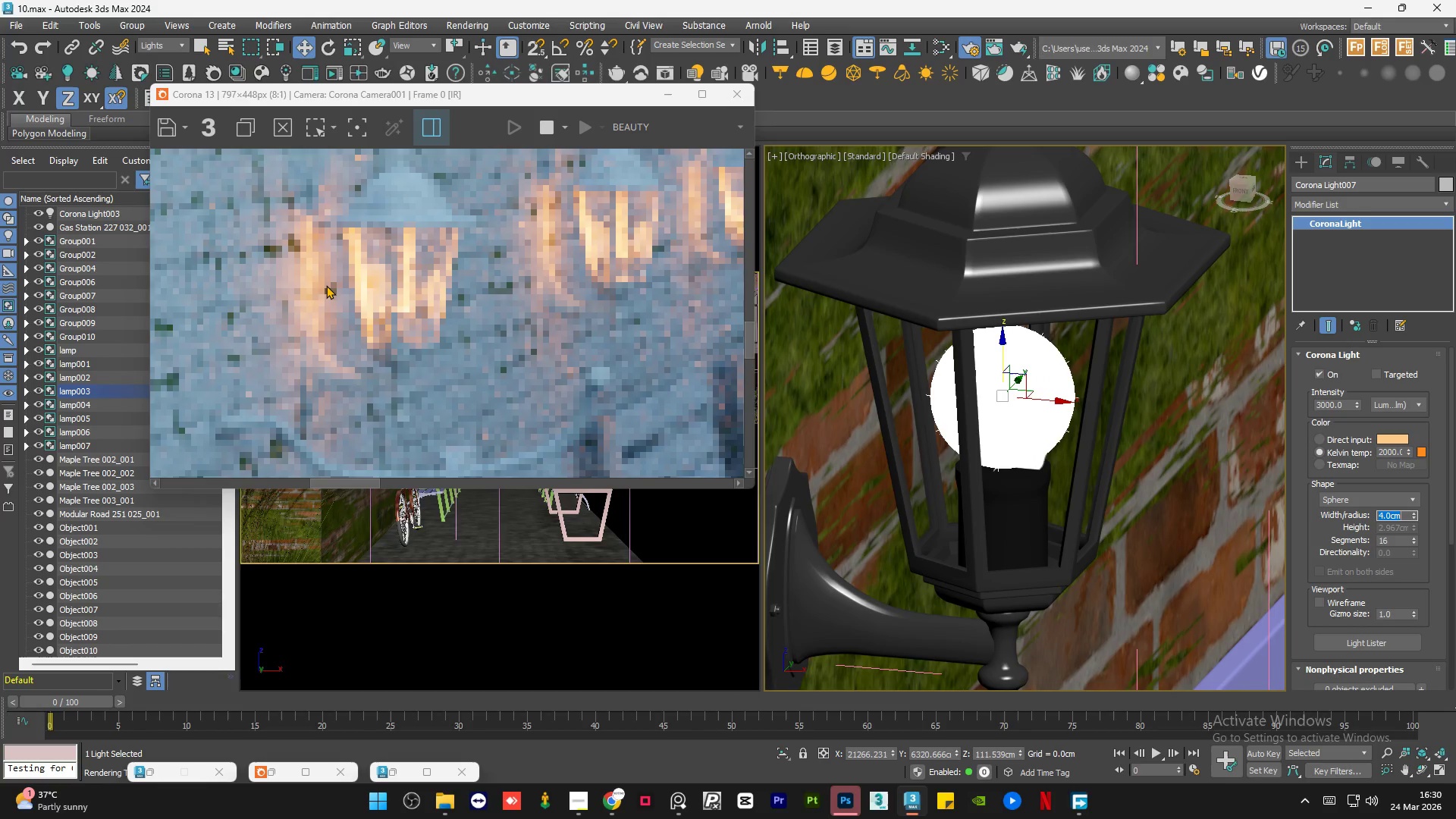 
scroll: coordinate [326, 285], scroll_direction: down, amount: 2.0
 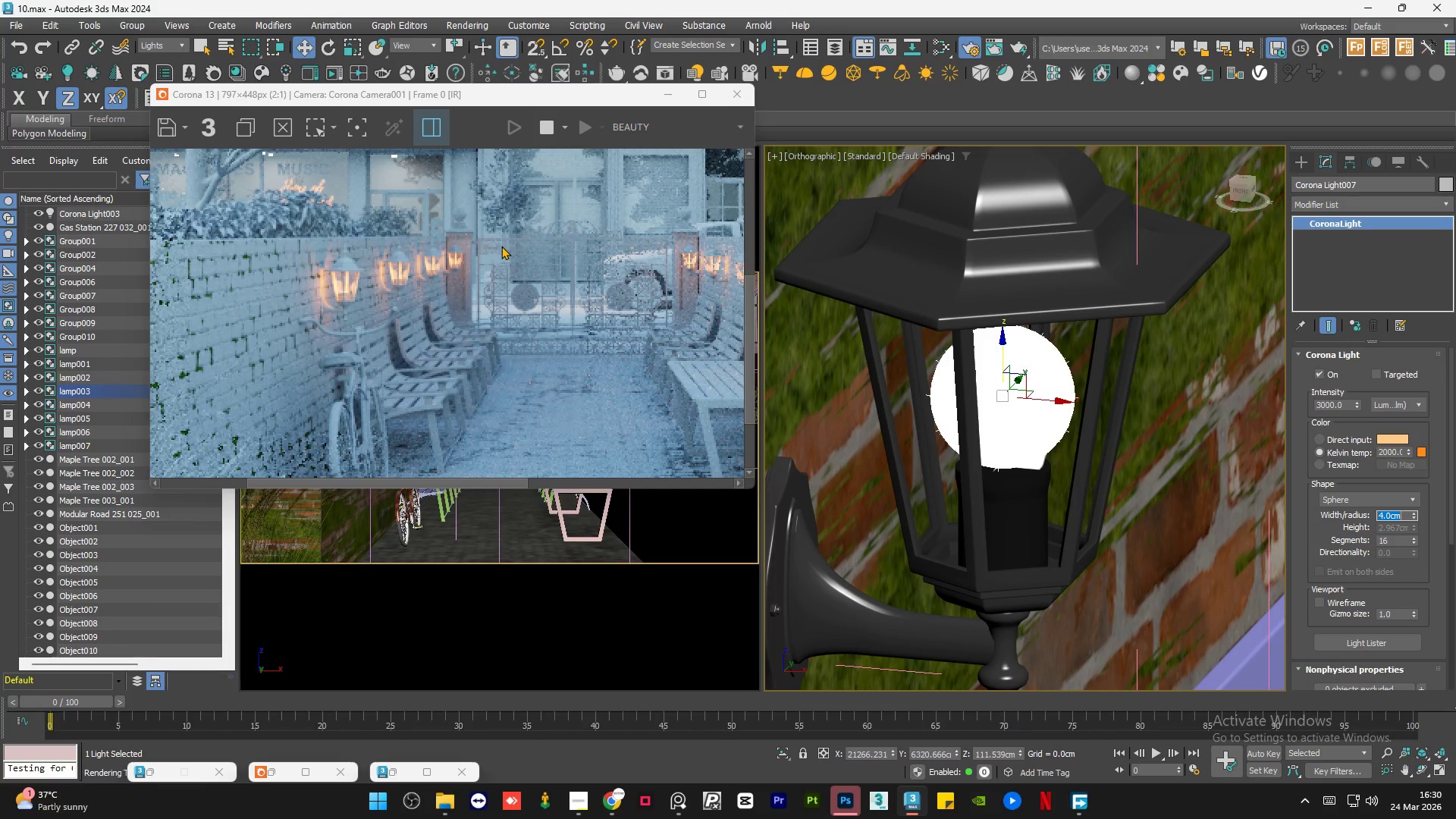 
scroll: coordinate [374, 264], scroll_direction: up, amount: 2.0
 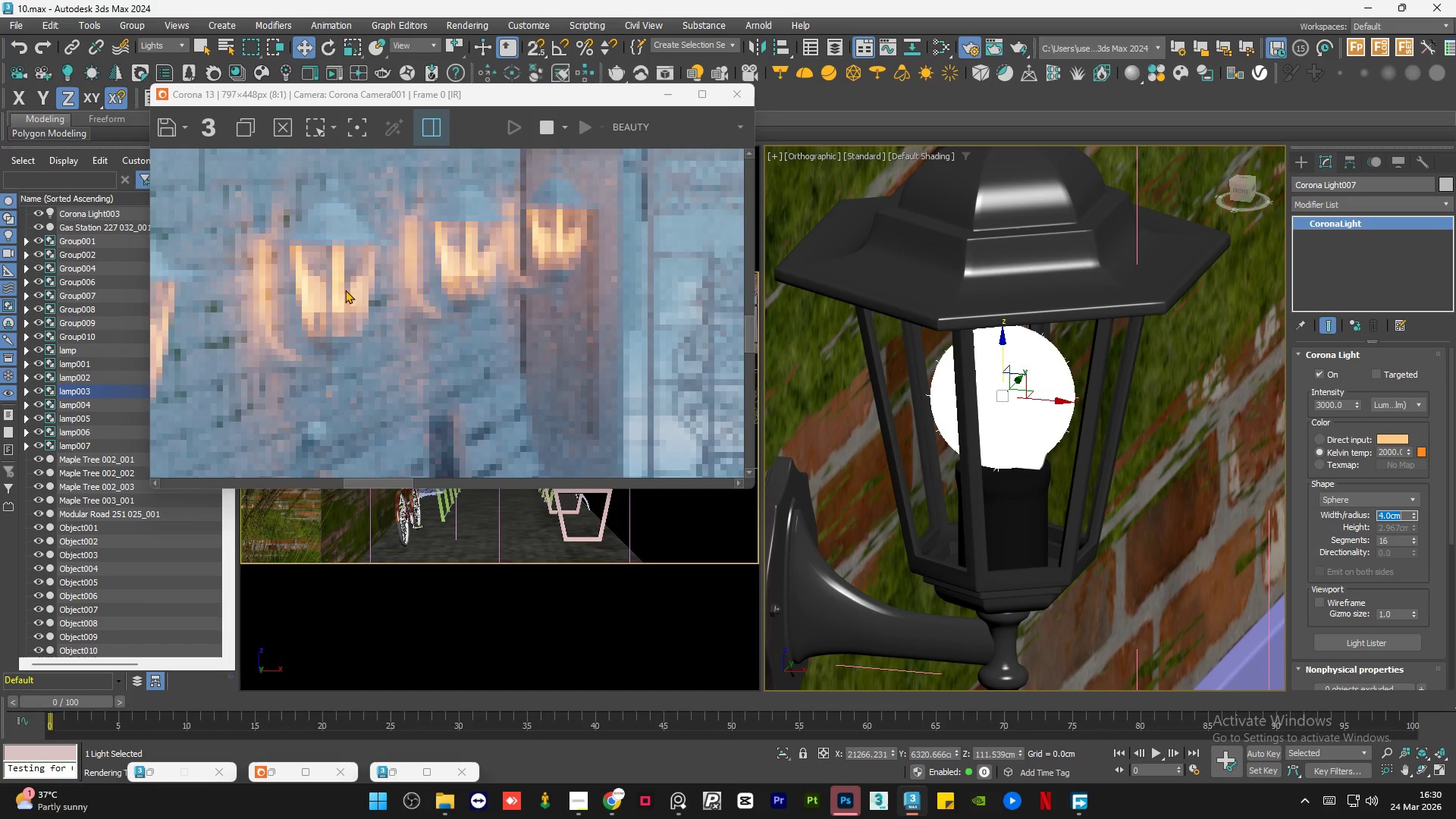 
scroll: coordinate [940, 465], scroll_direction: down, amount: 7.0
 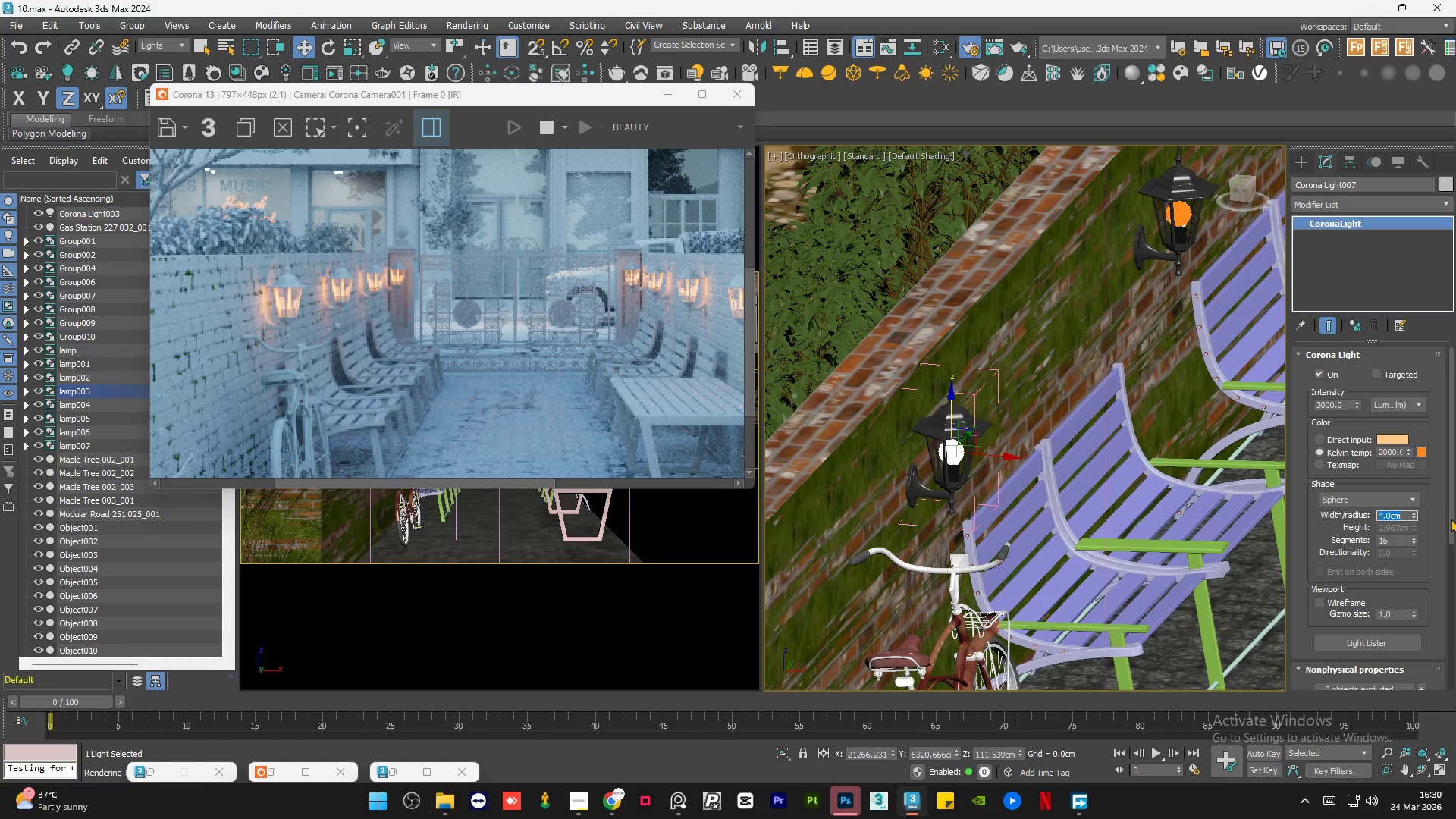 
left_click_drag(start_coordinate=[1451, 517], to_coordinate=[1451, 554])
 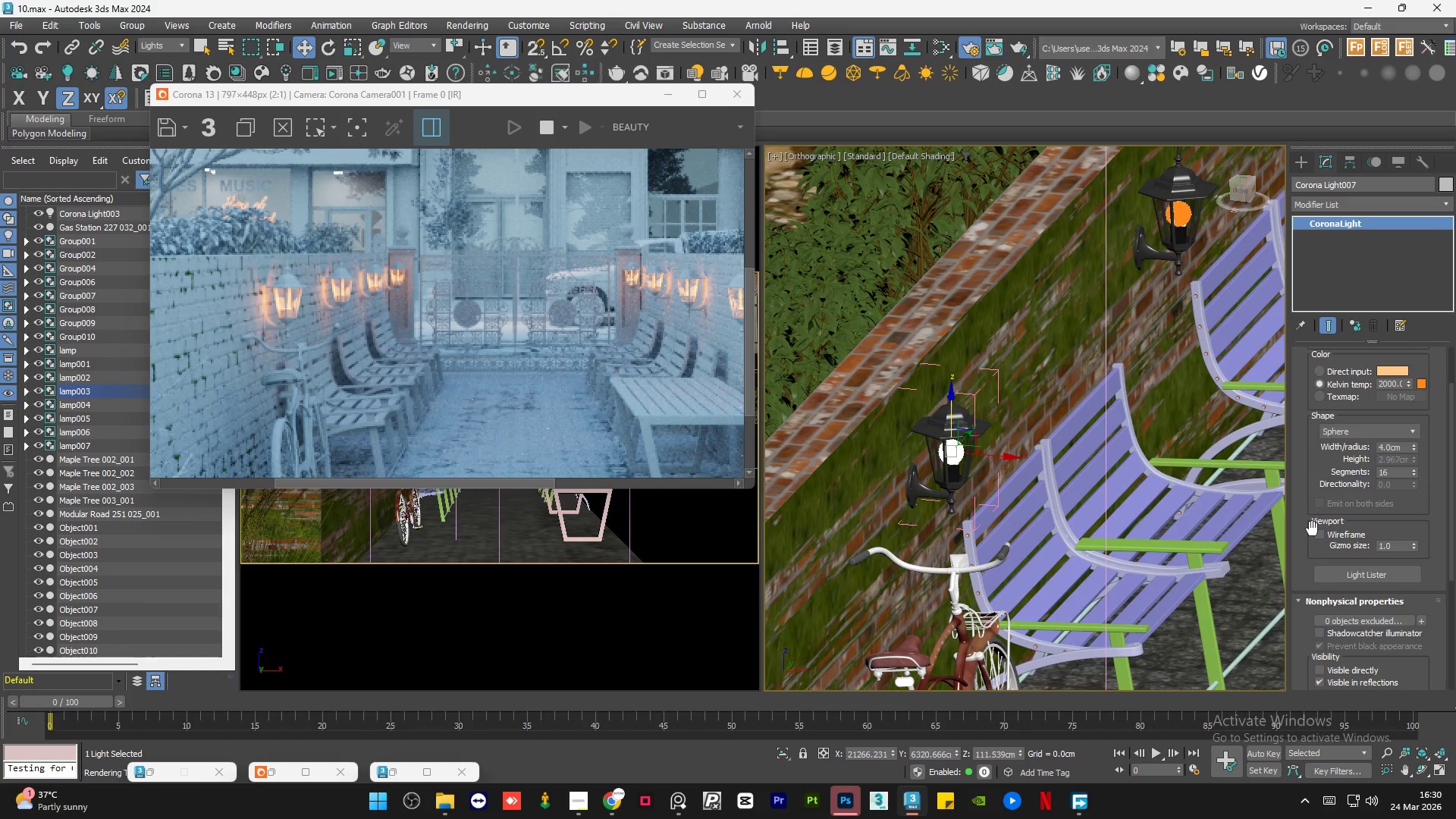 
left_click([1319, 533])
 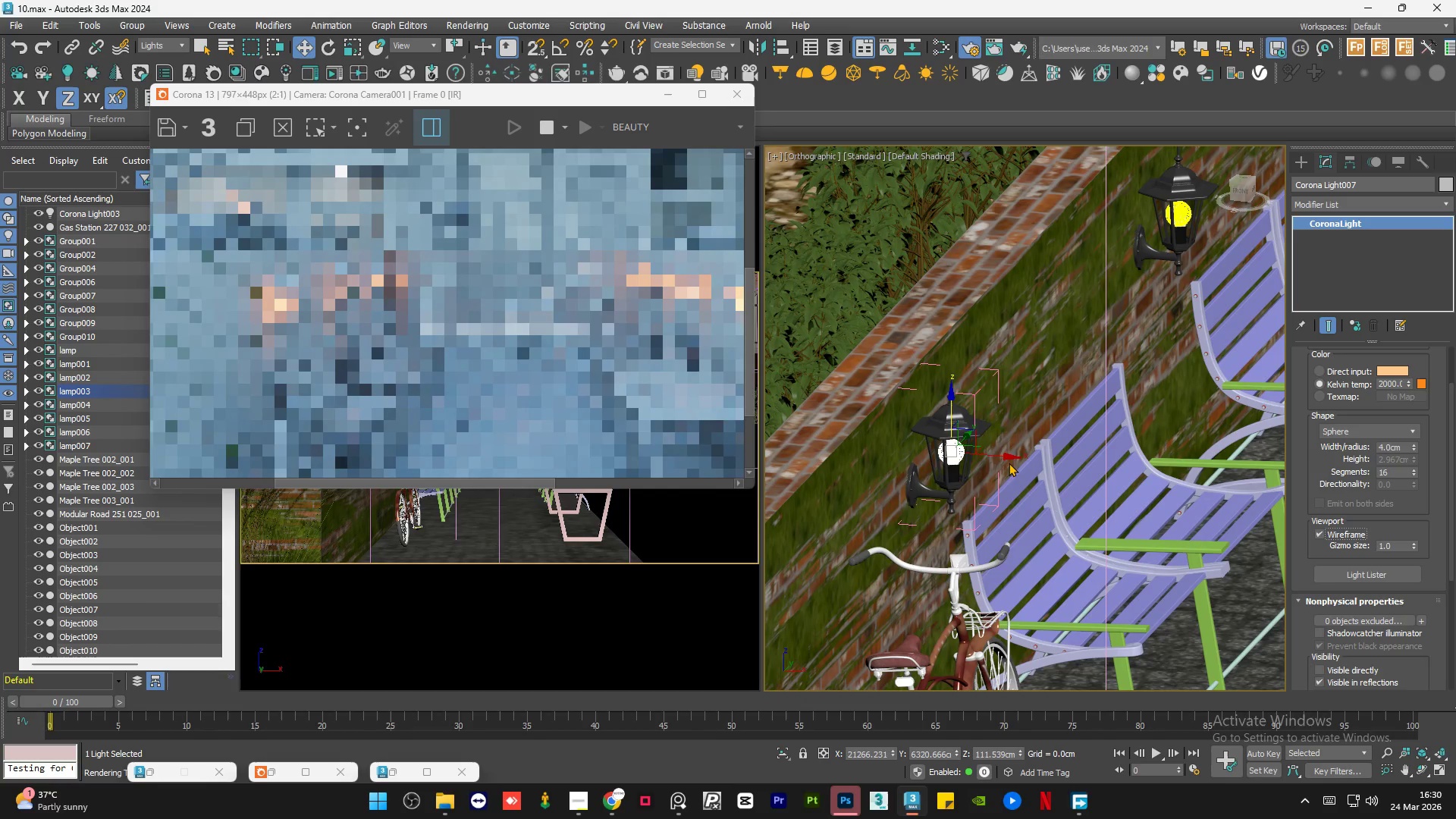 
scroll: coordinate [961, 457], scroll_direction: up, amount: 6.0
 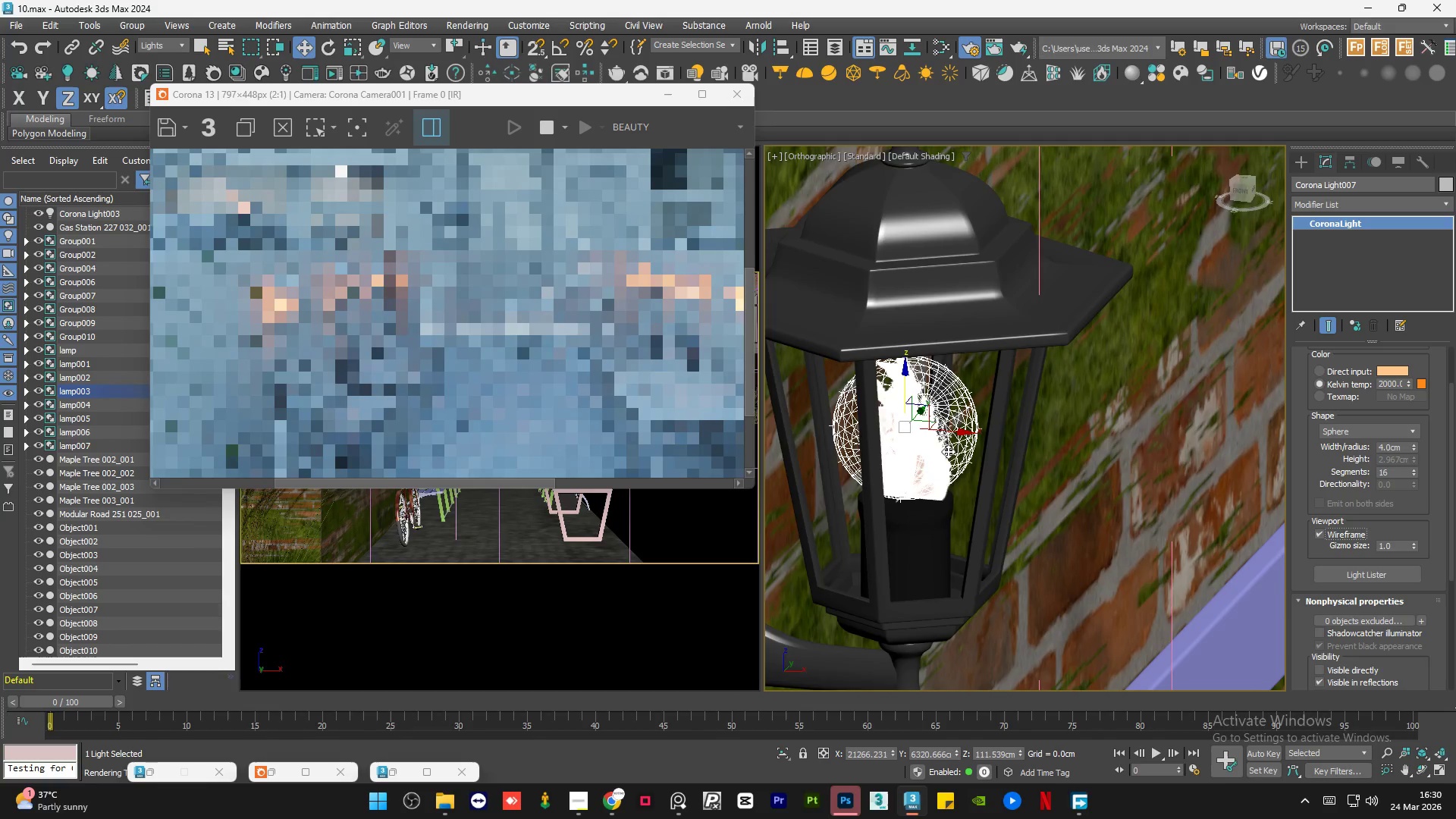 
scroll: coordinate [912, 439], scroll_direction: down, amount: 1.0
 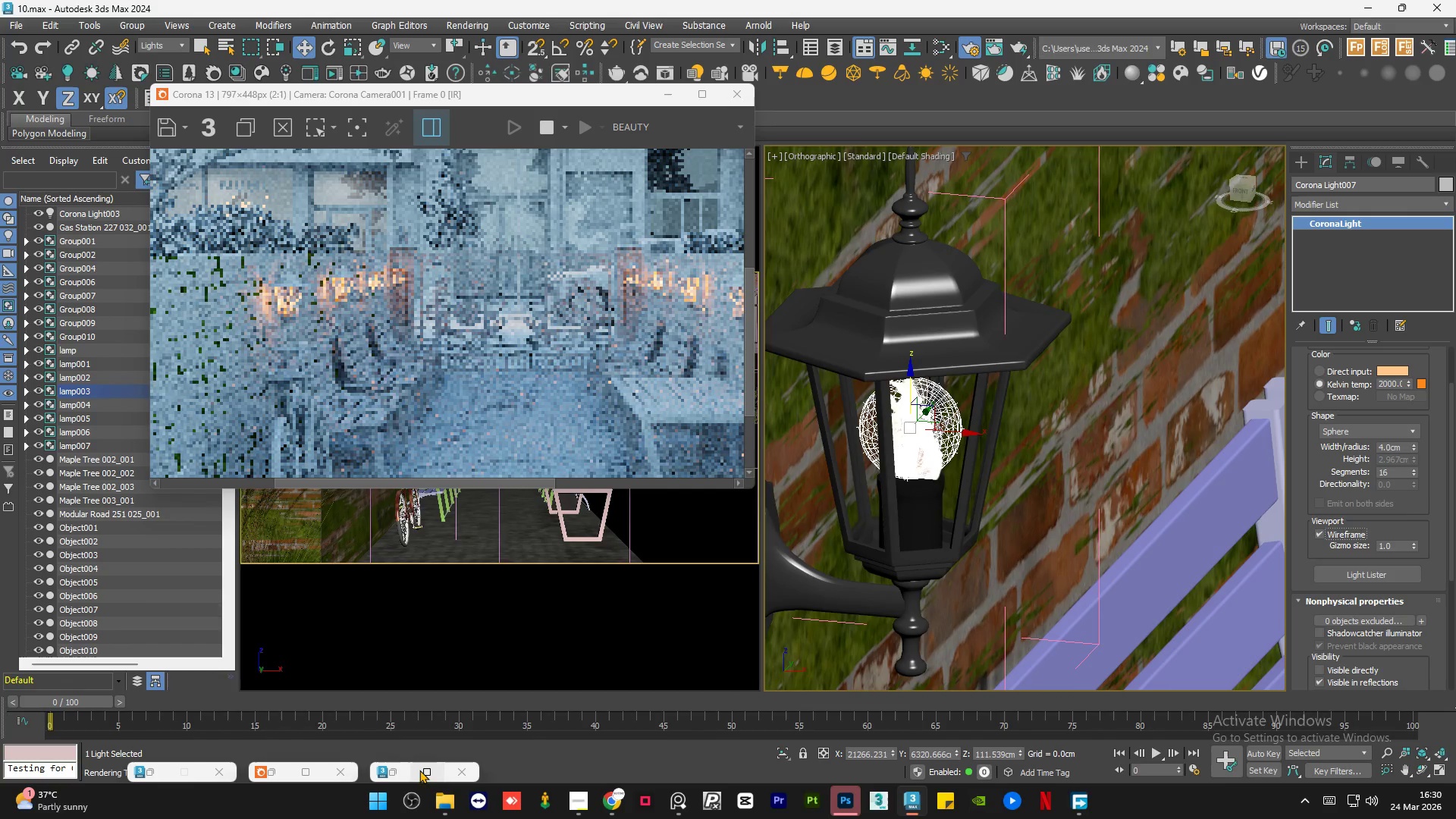 
left_click([400, 770])
 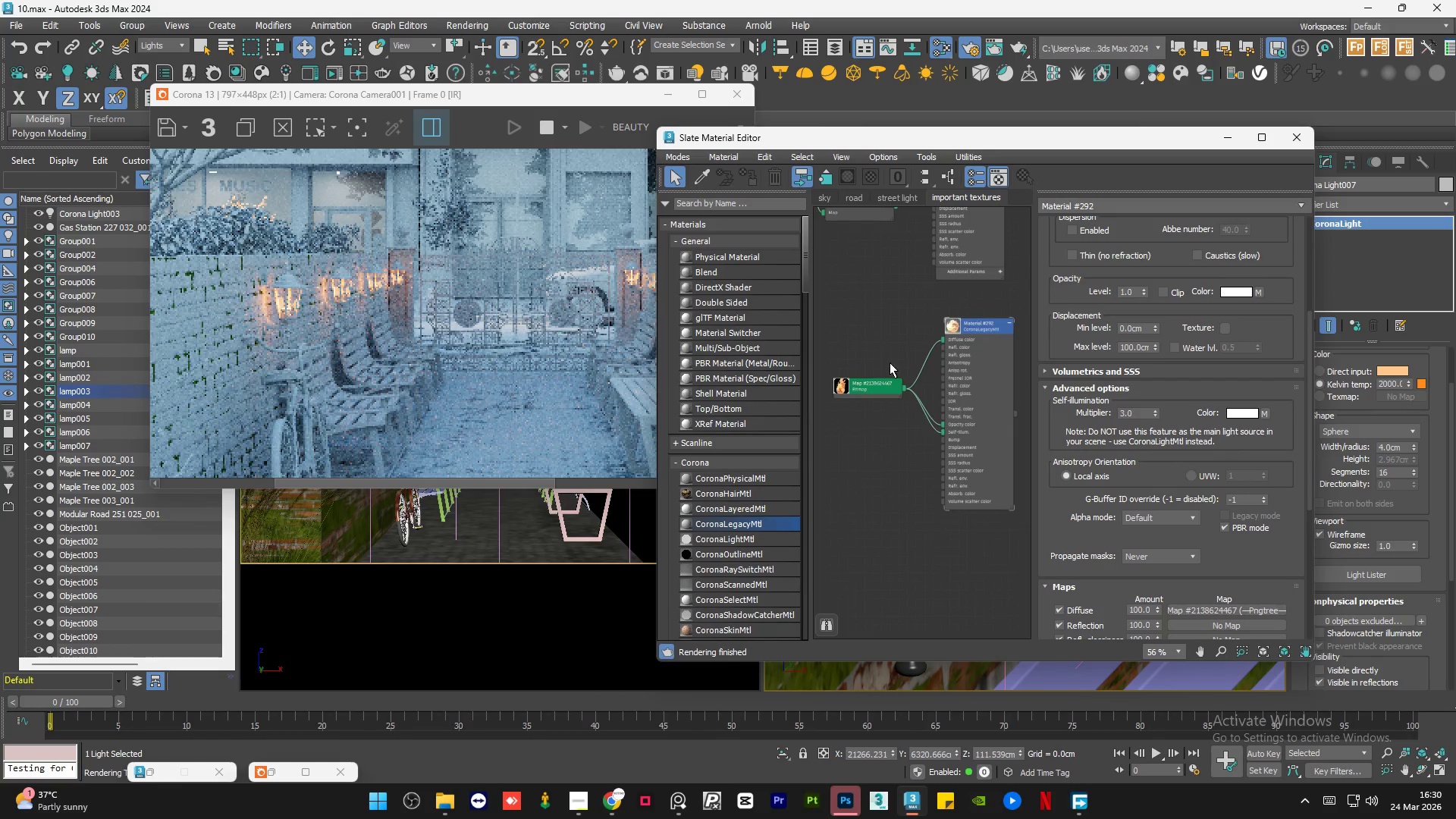 
double_click([888, 349])
 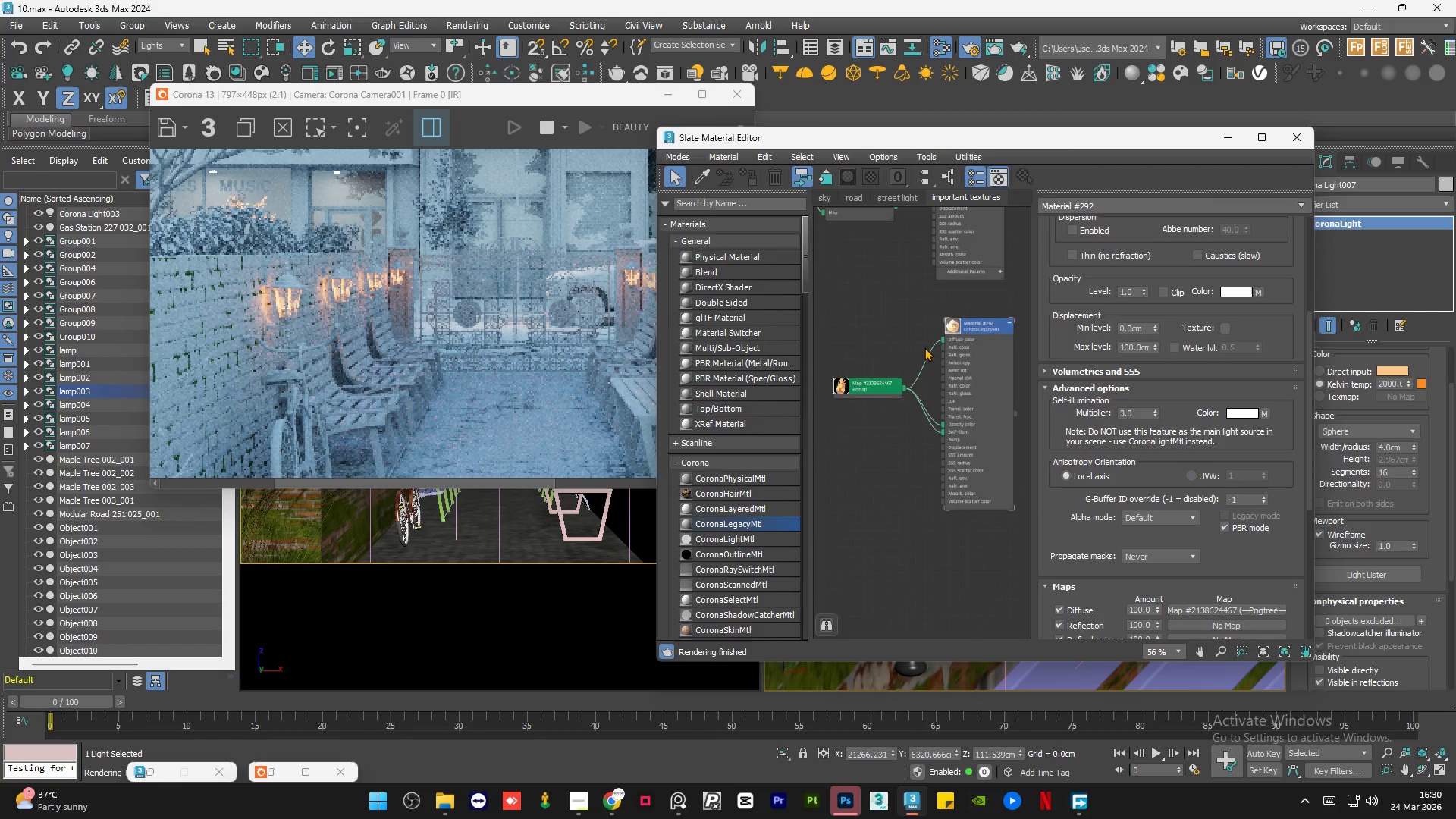 
left_click([990, 395])
 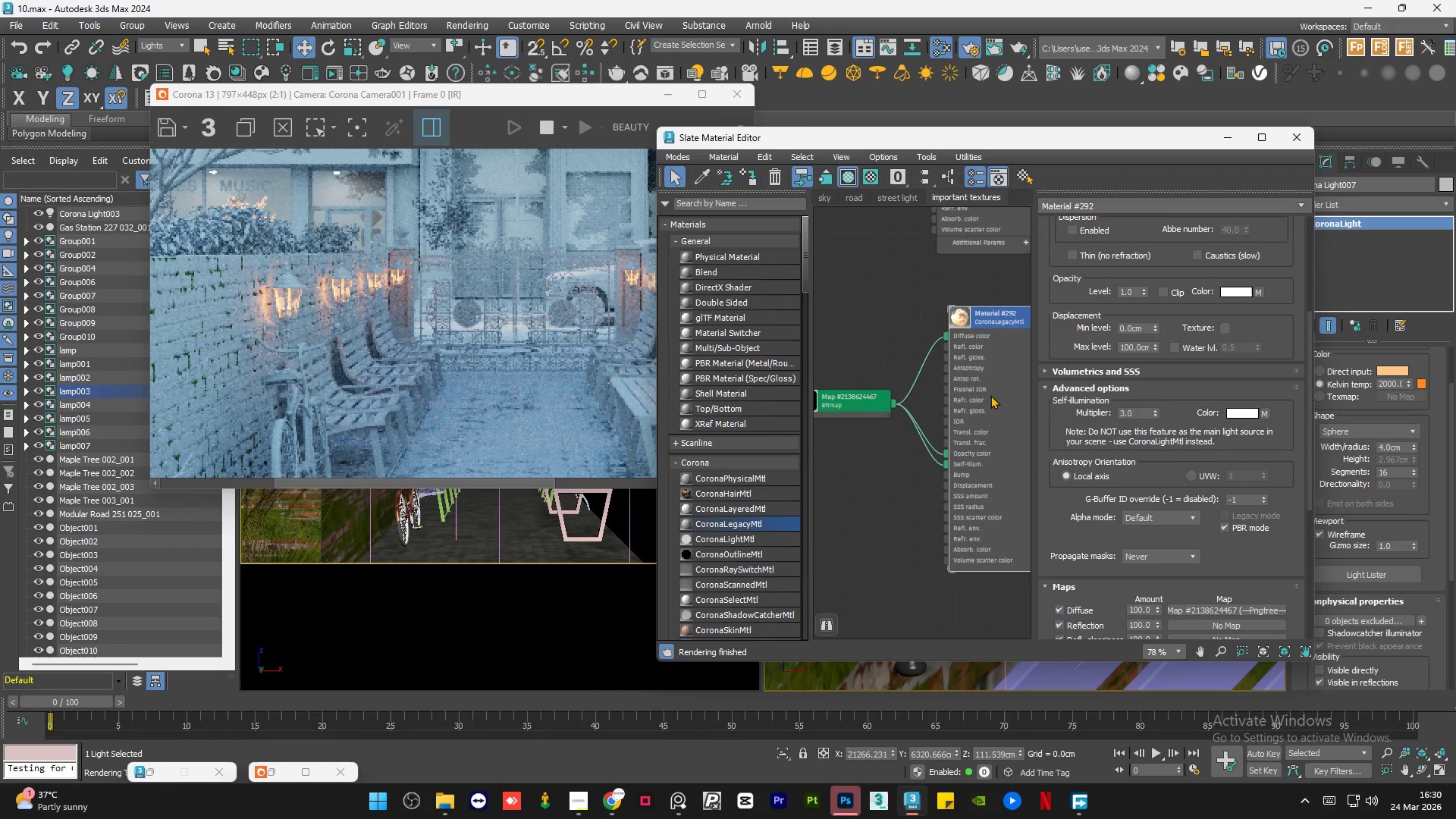 
scroll: coordinate [934, 347], scroll_direction: up, amount: 2.0
 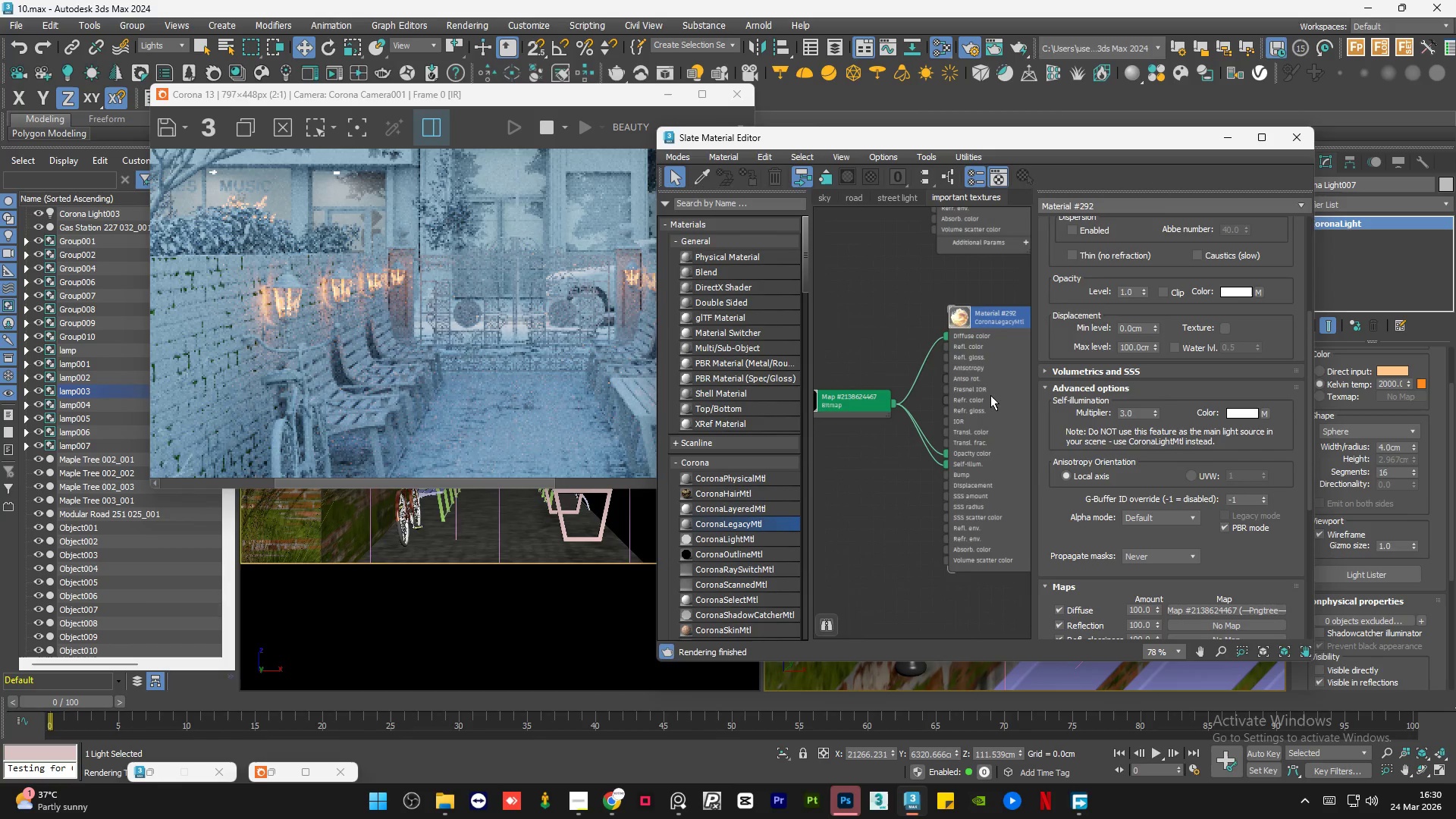 
double_click([990, 395])
 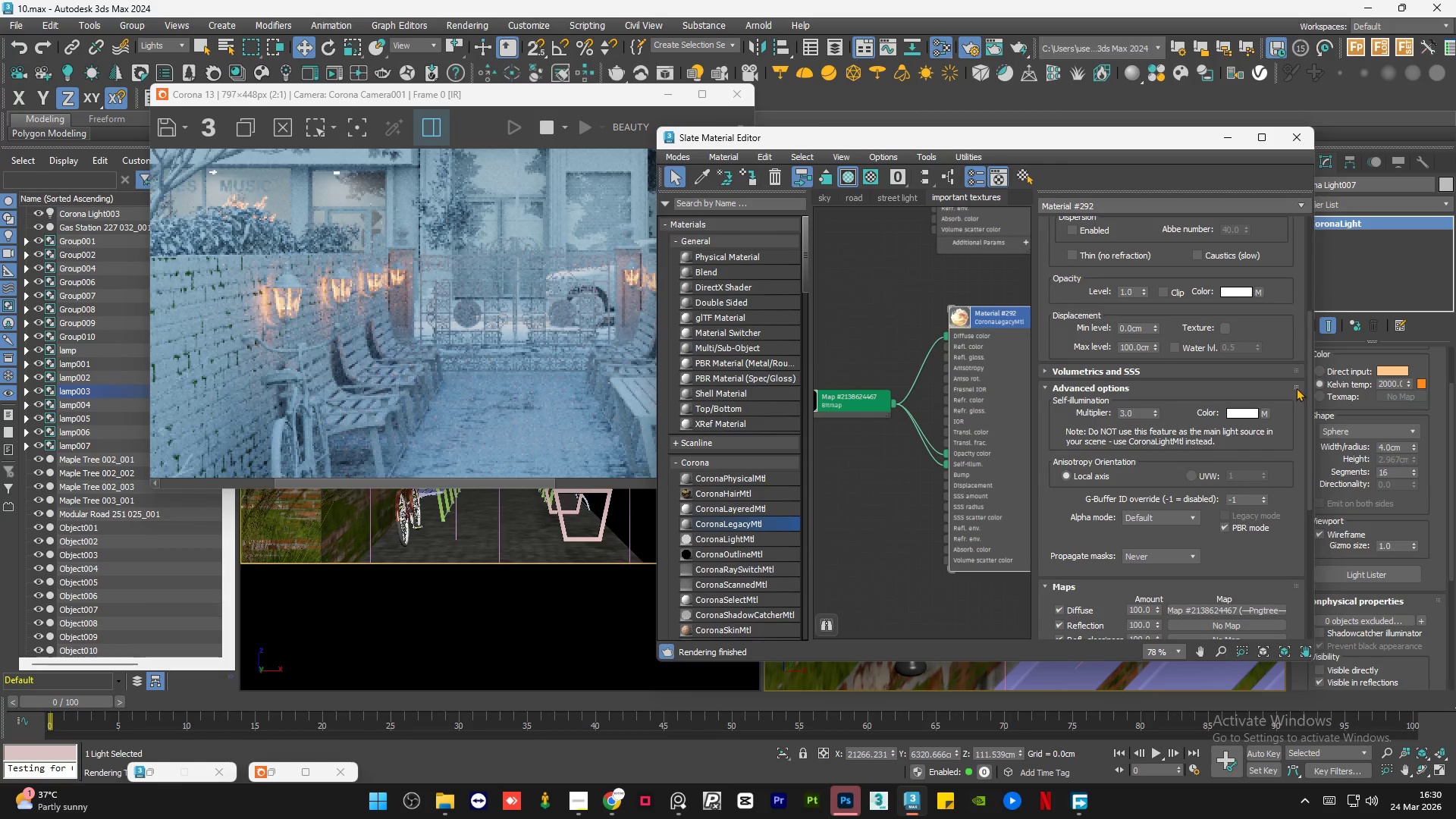 
left_click_drag(start_coordinate=[1311, 414], to_coordinate=[1314, 434])
 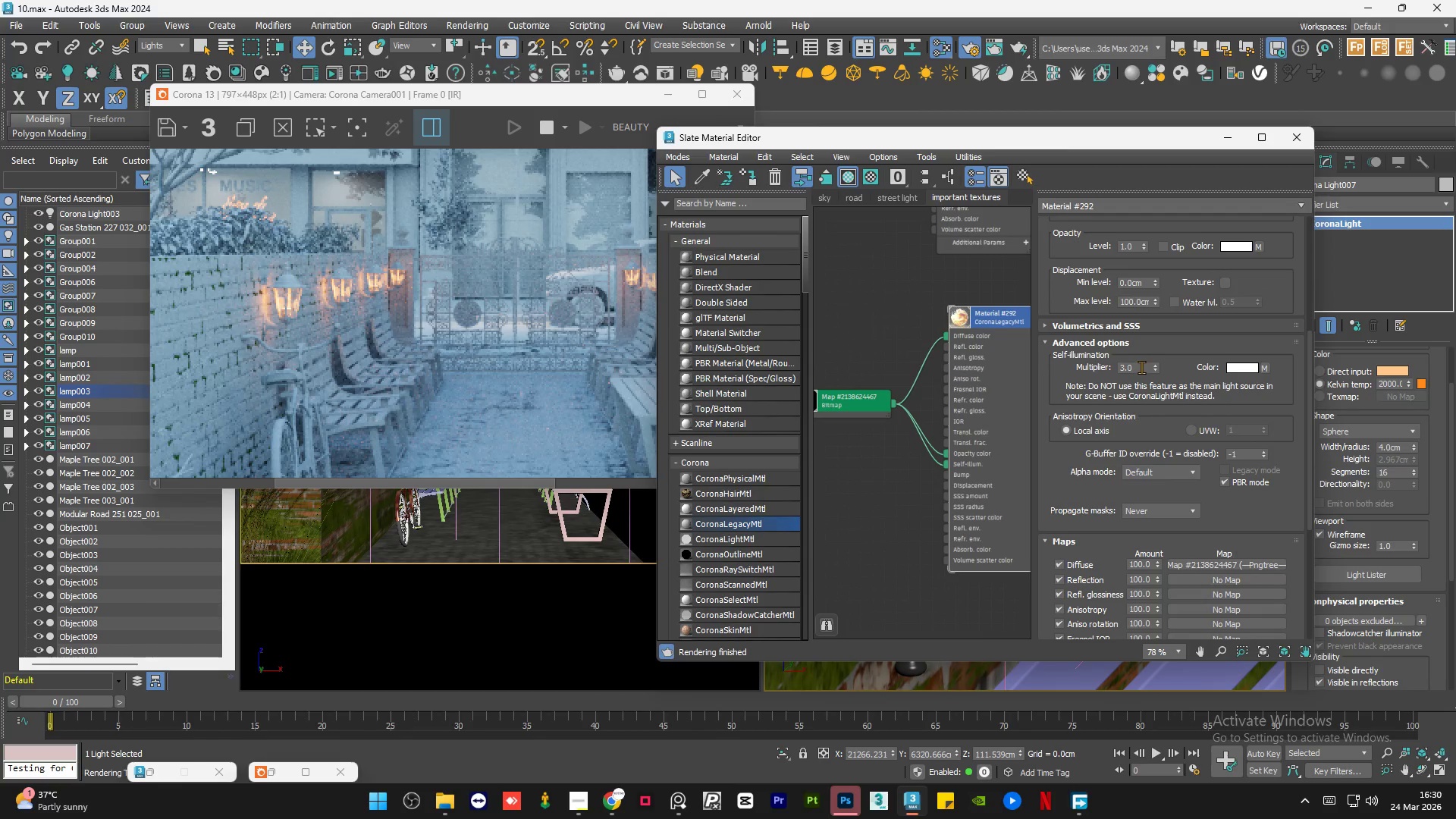 
double_click([1141, 366])
 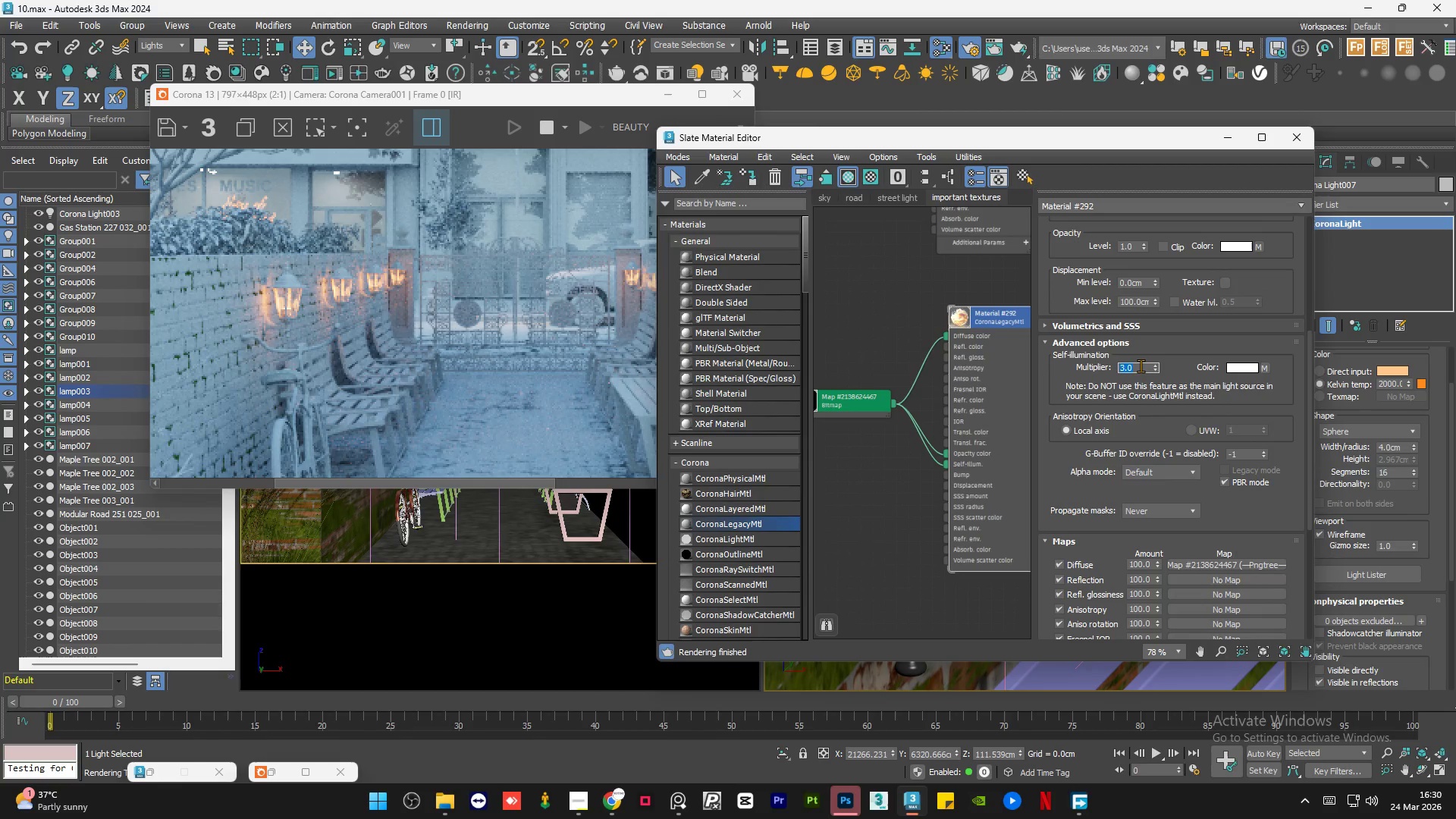 
key(Numpad1)
 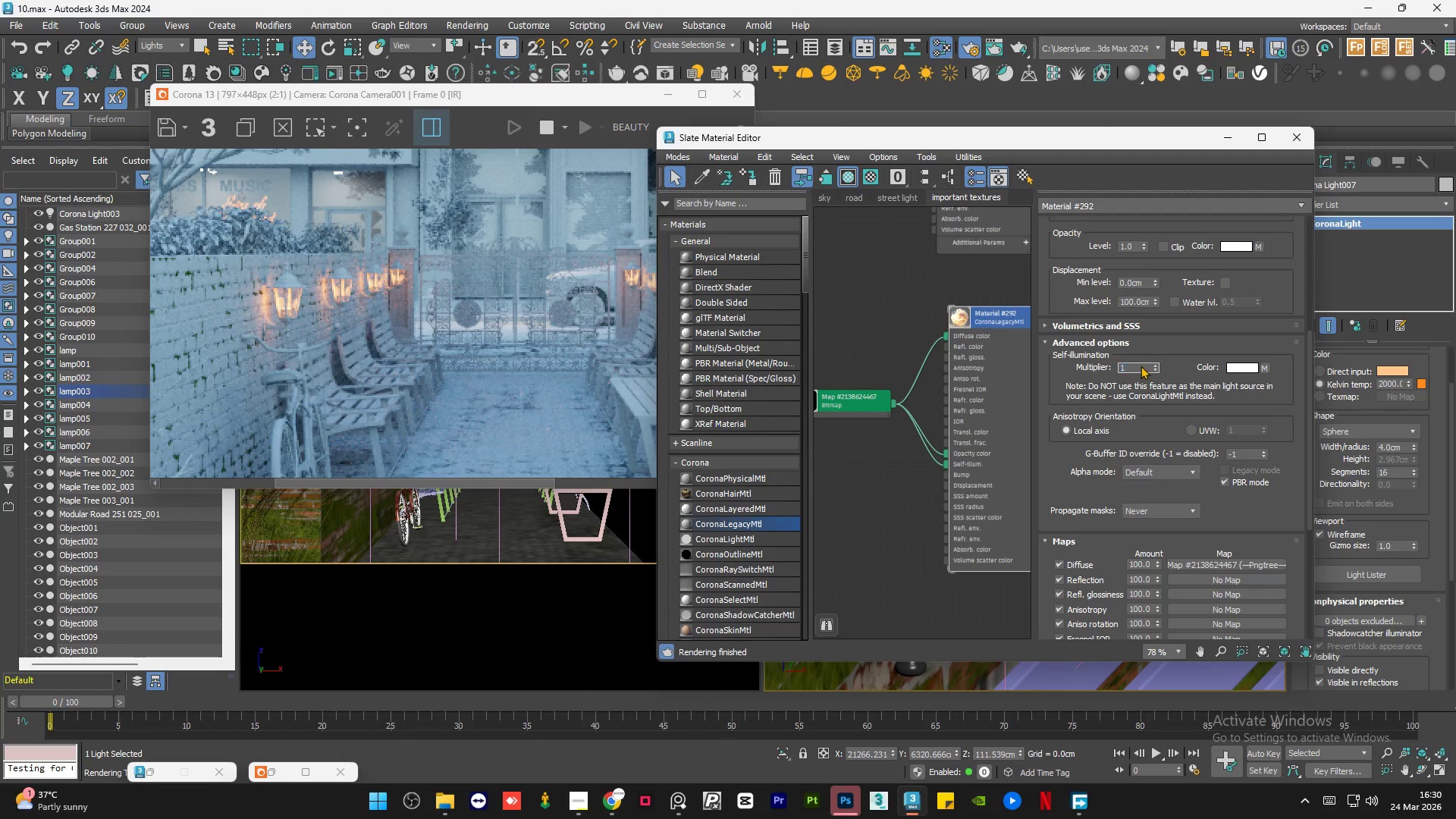 
key(Numpad0)
 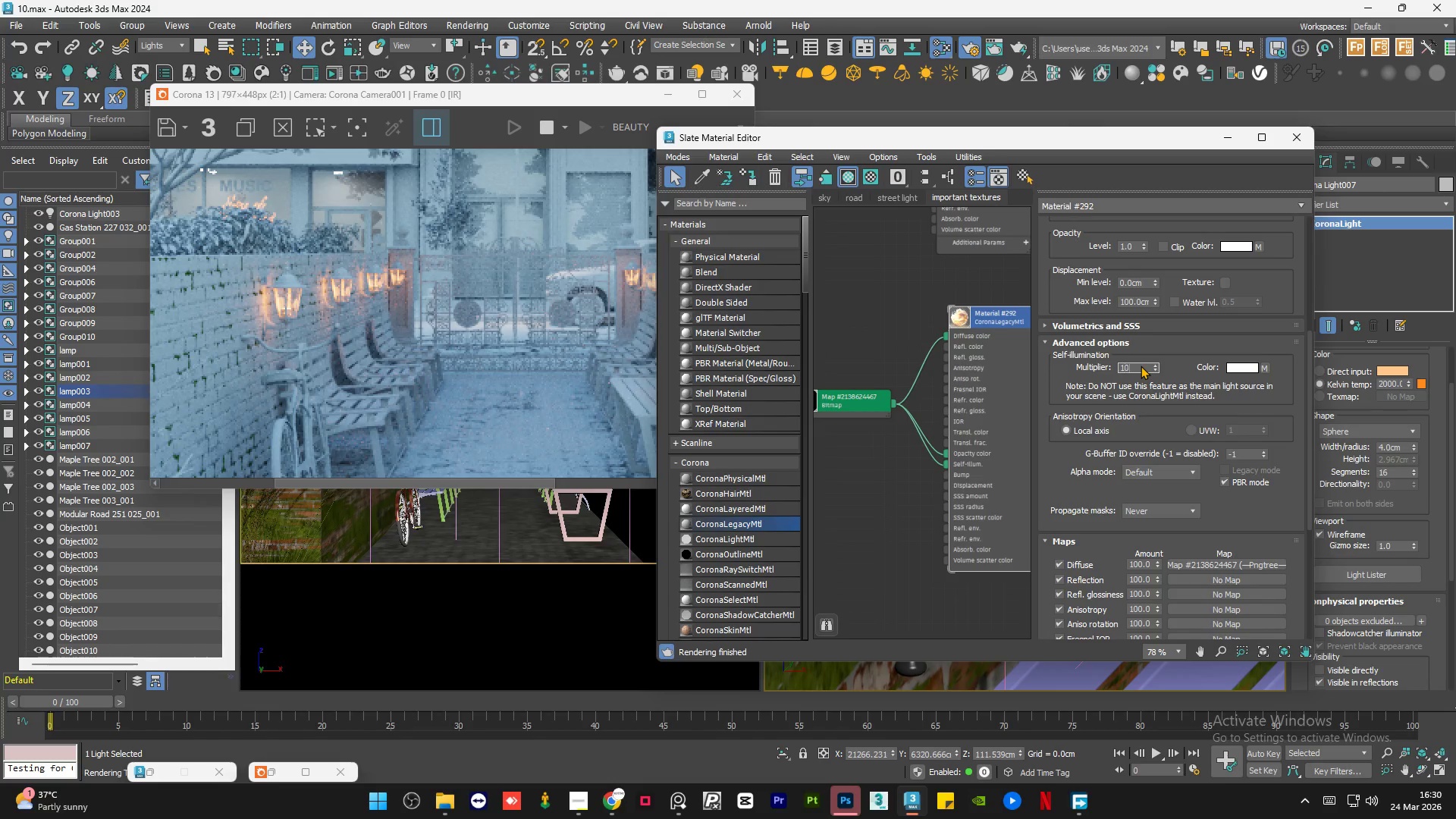 
key(Numpad0)
 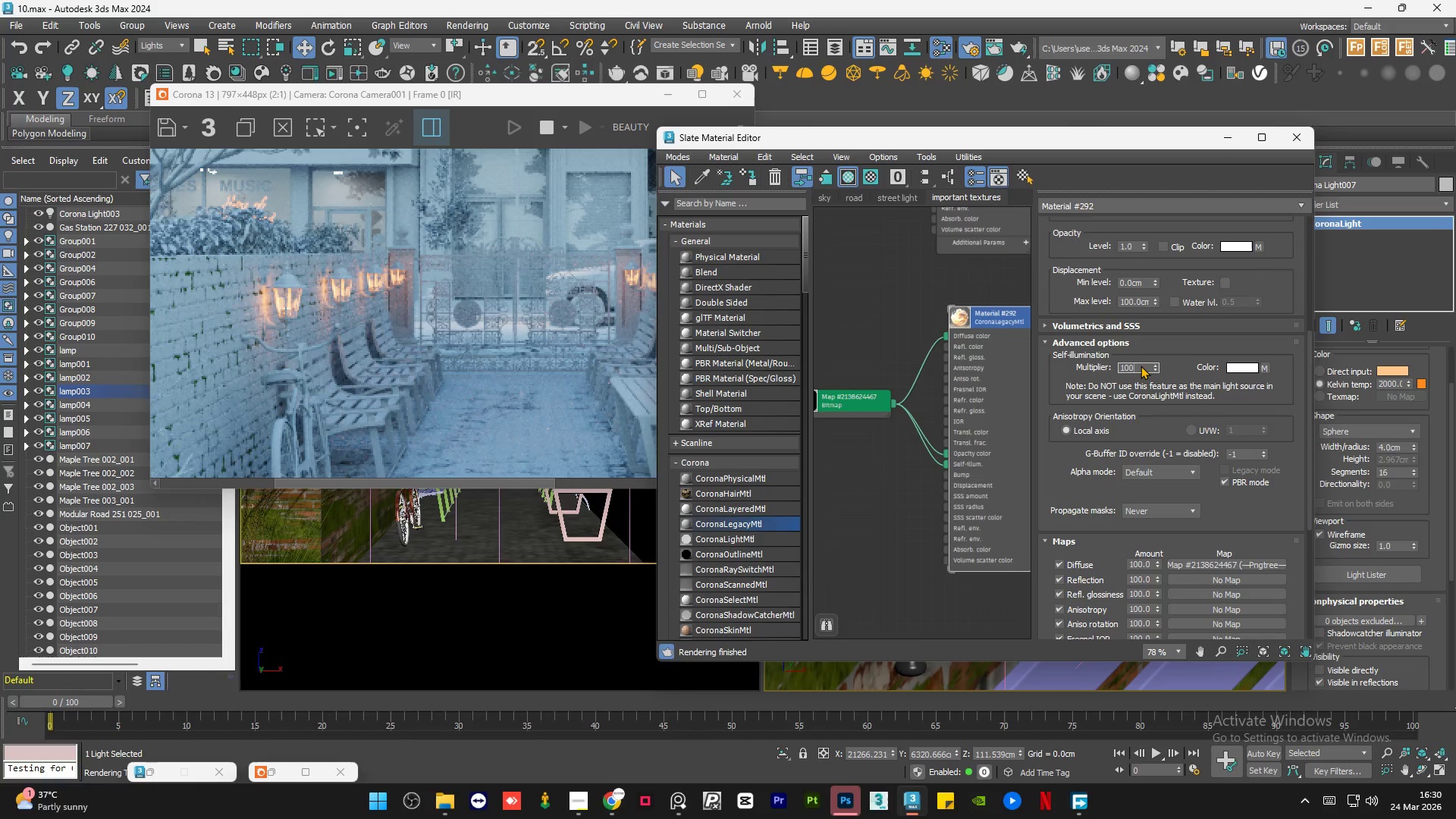 
key(NumpadEnter)
 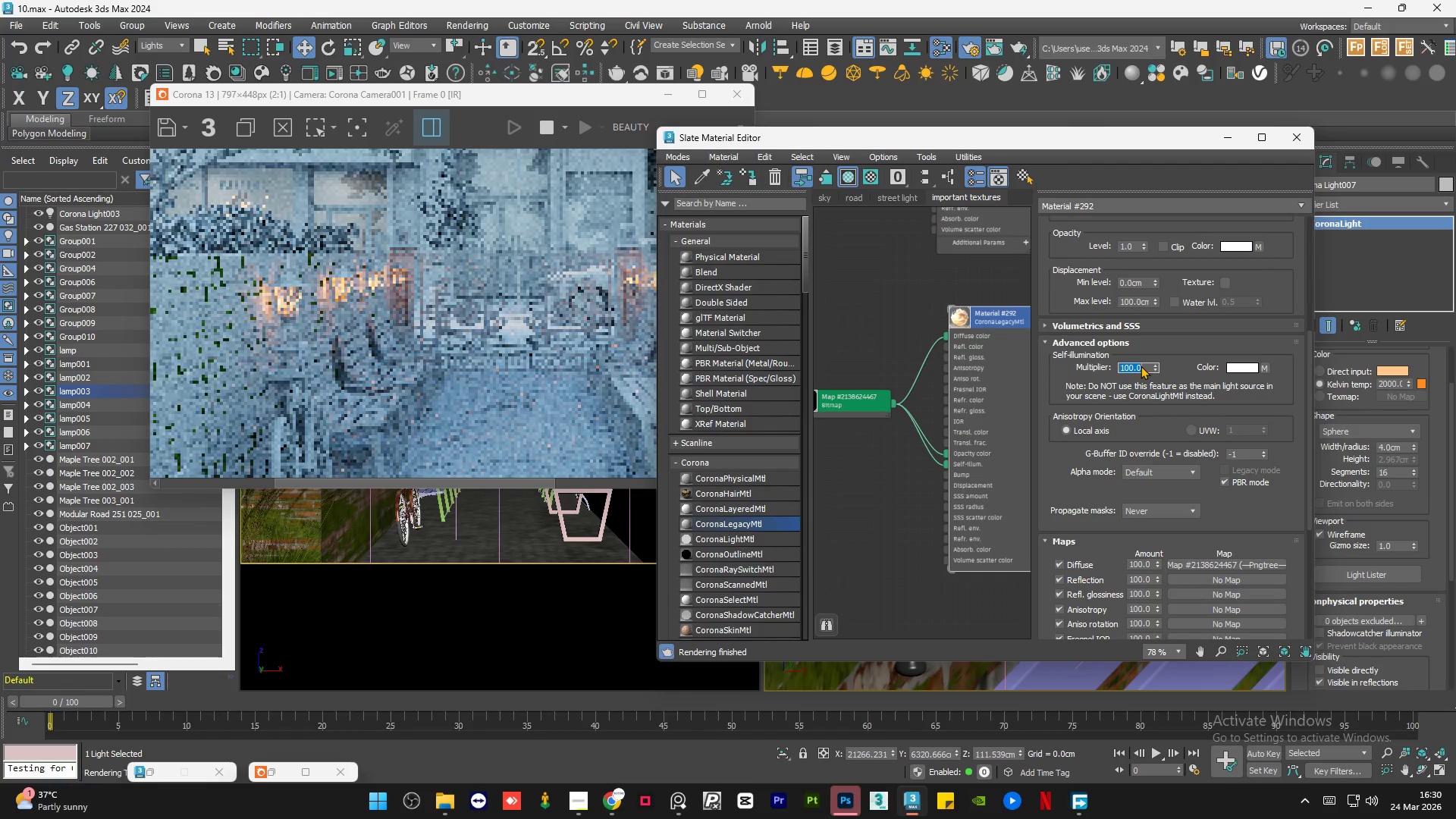 
wait(8.61)
 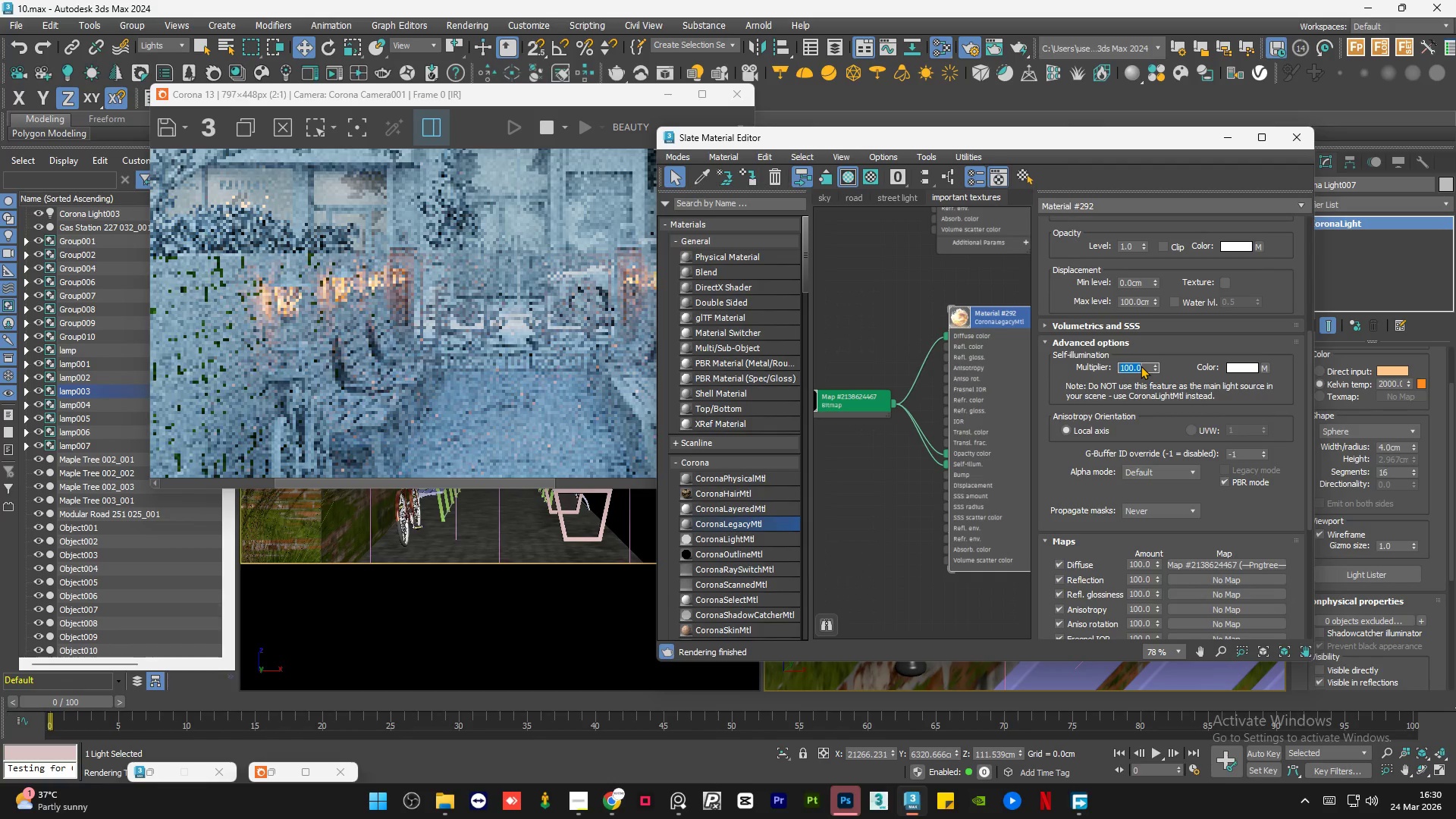 
key(Numpad0)
 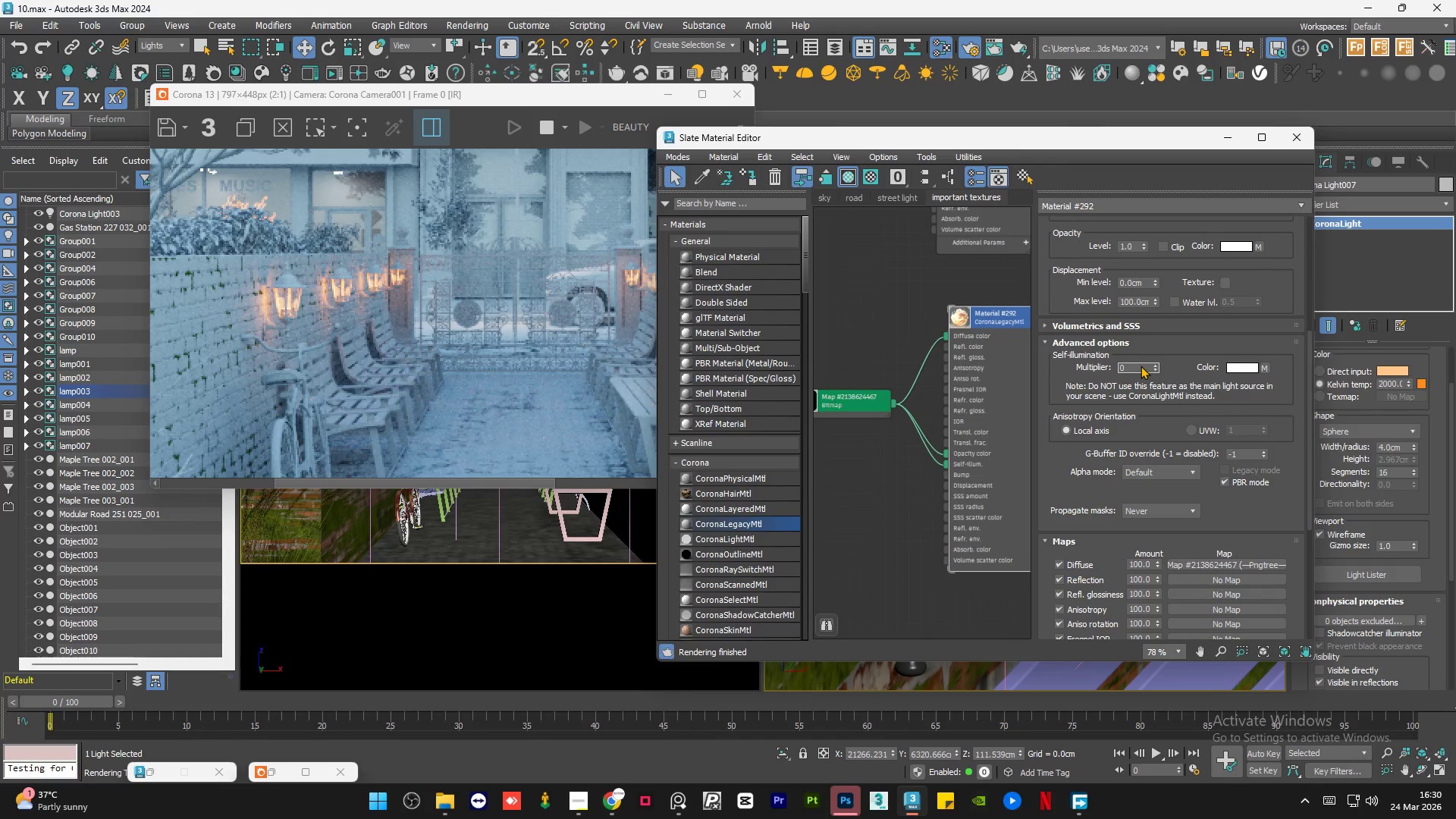 
key(NumpadEnter)
 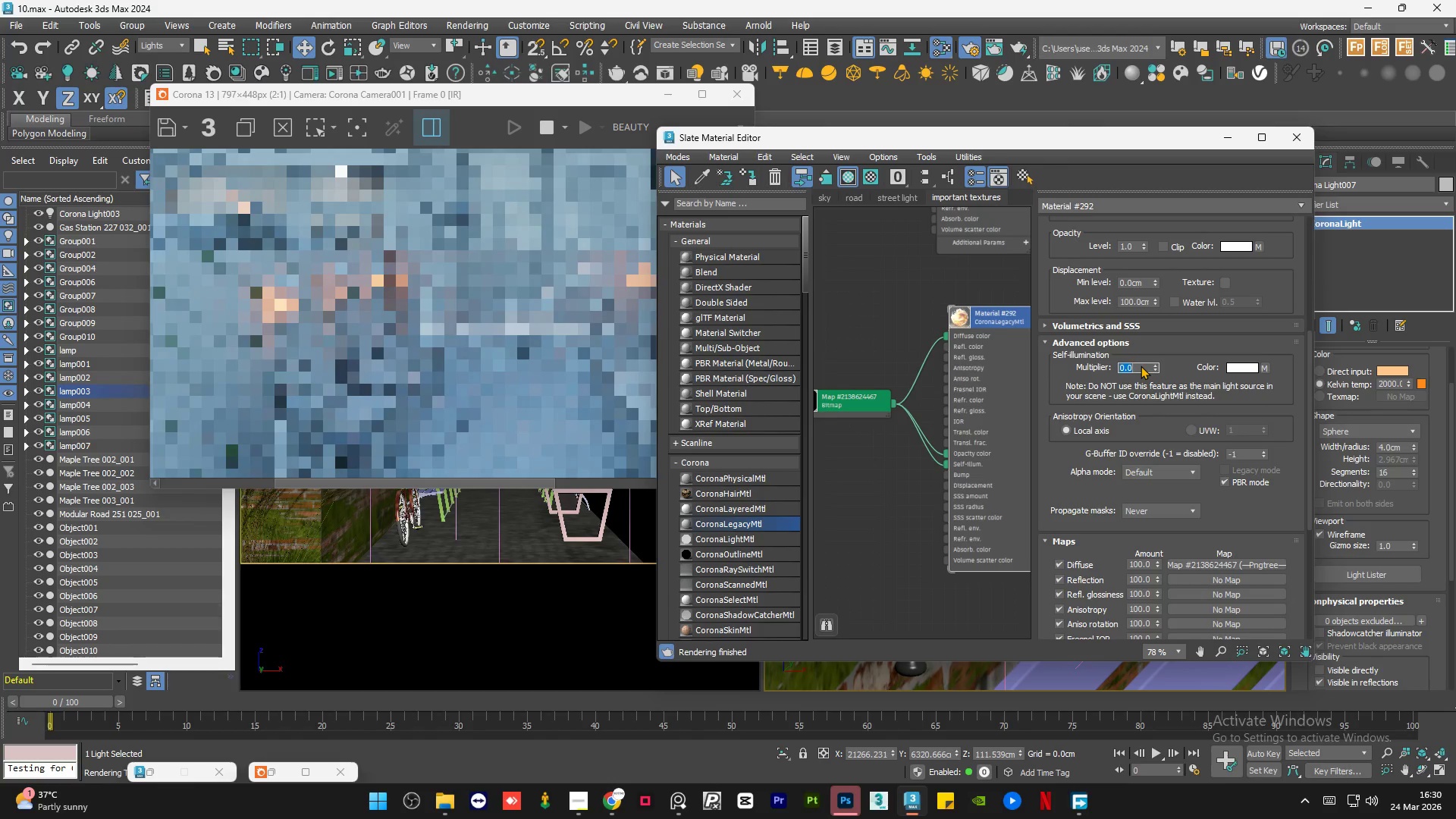 
key(NumpadEnter)
 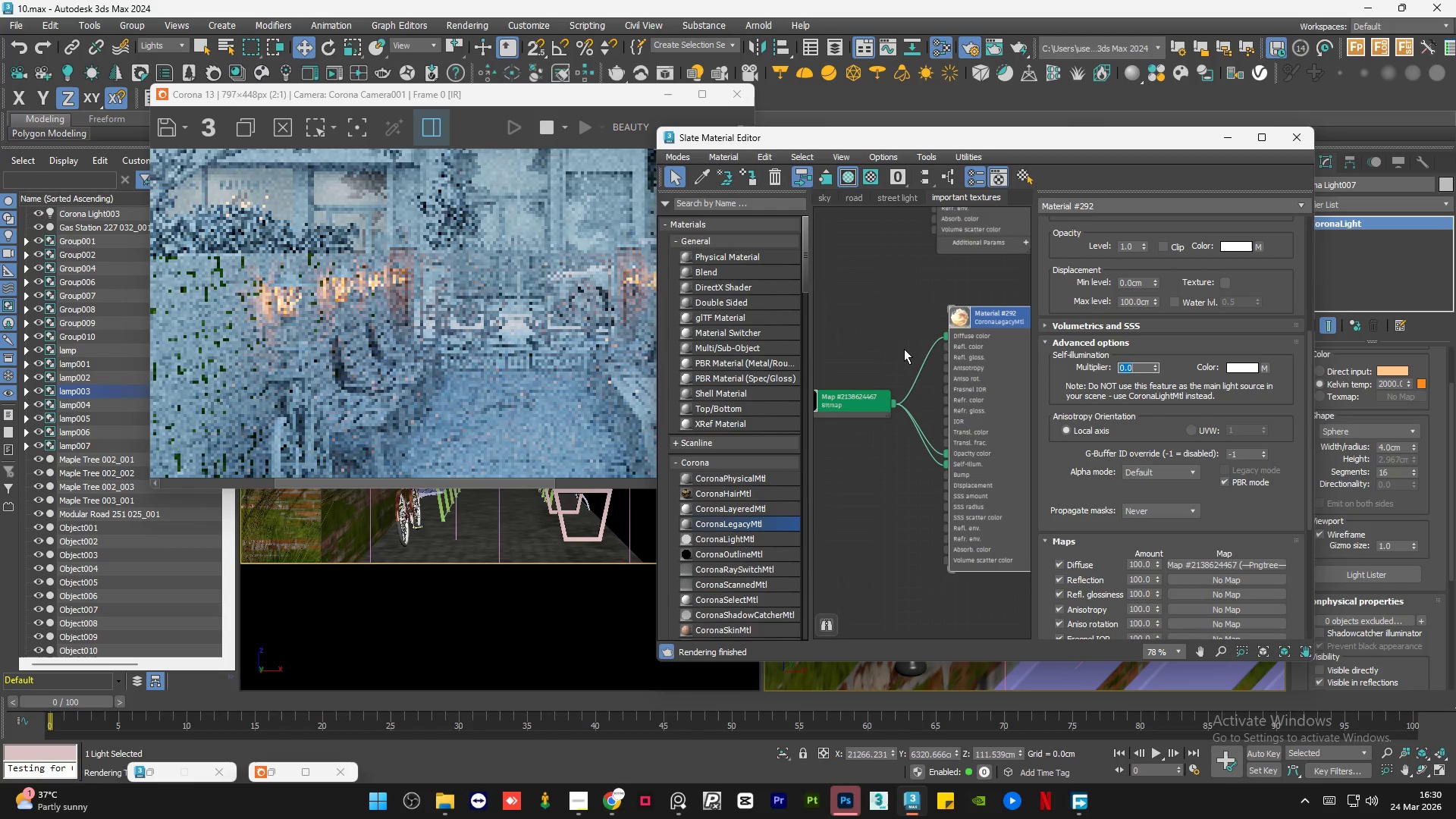 
right_click([983, 358])
 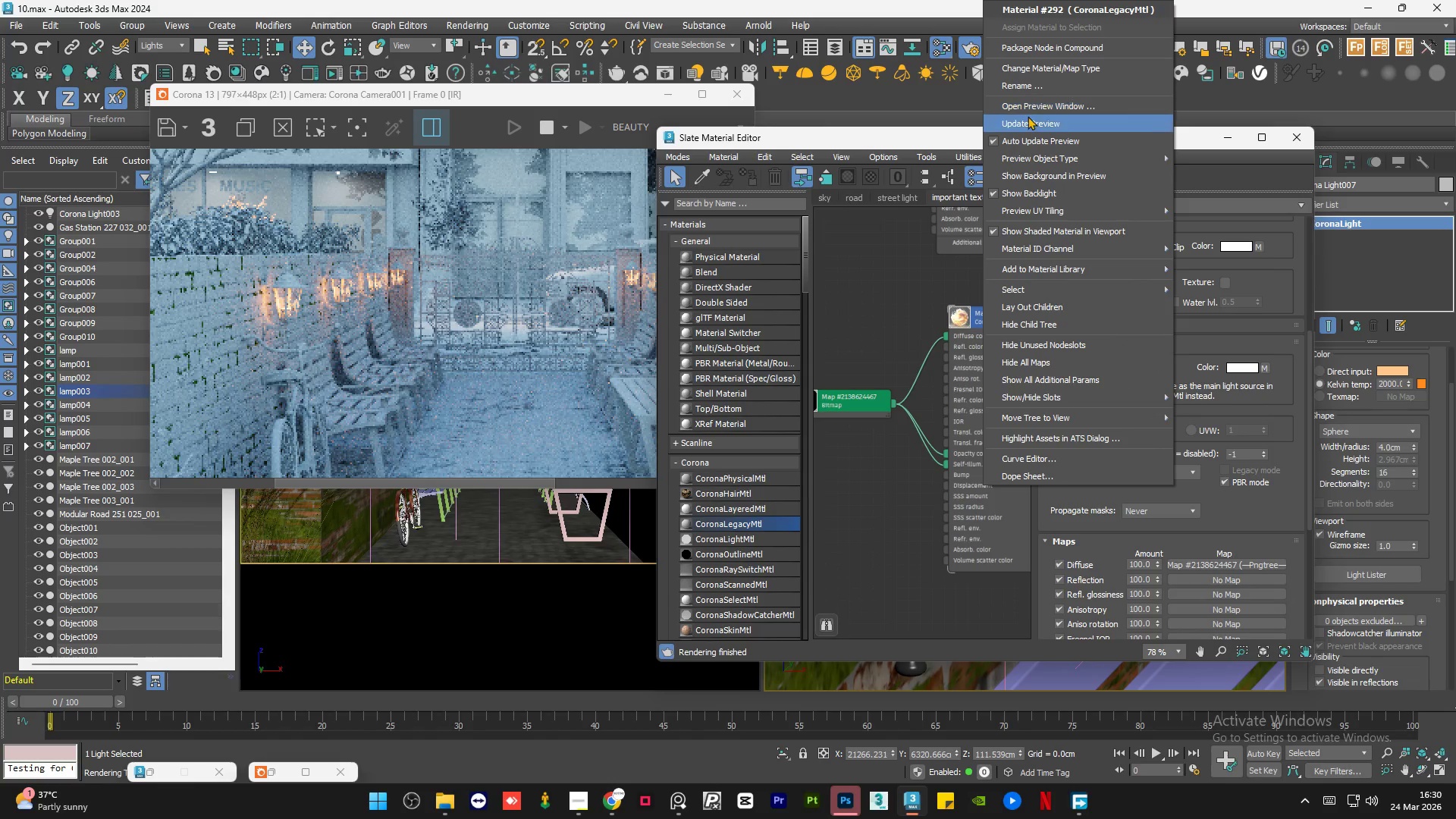 
left_click([1025, 121])
 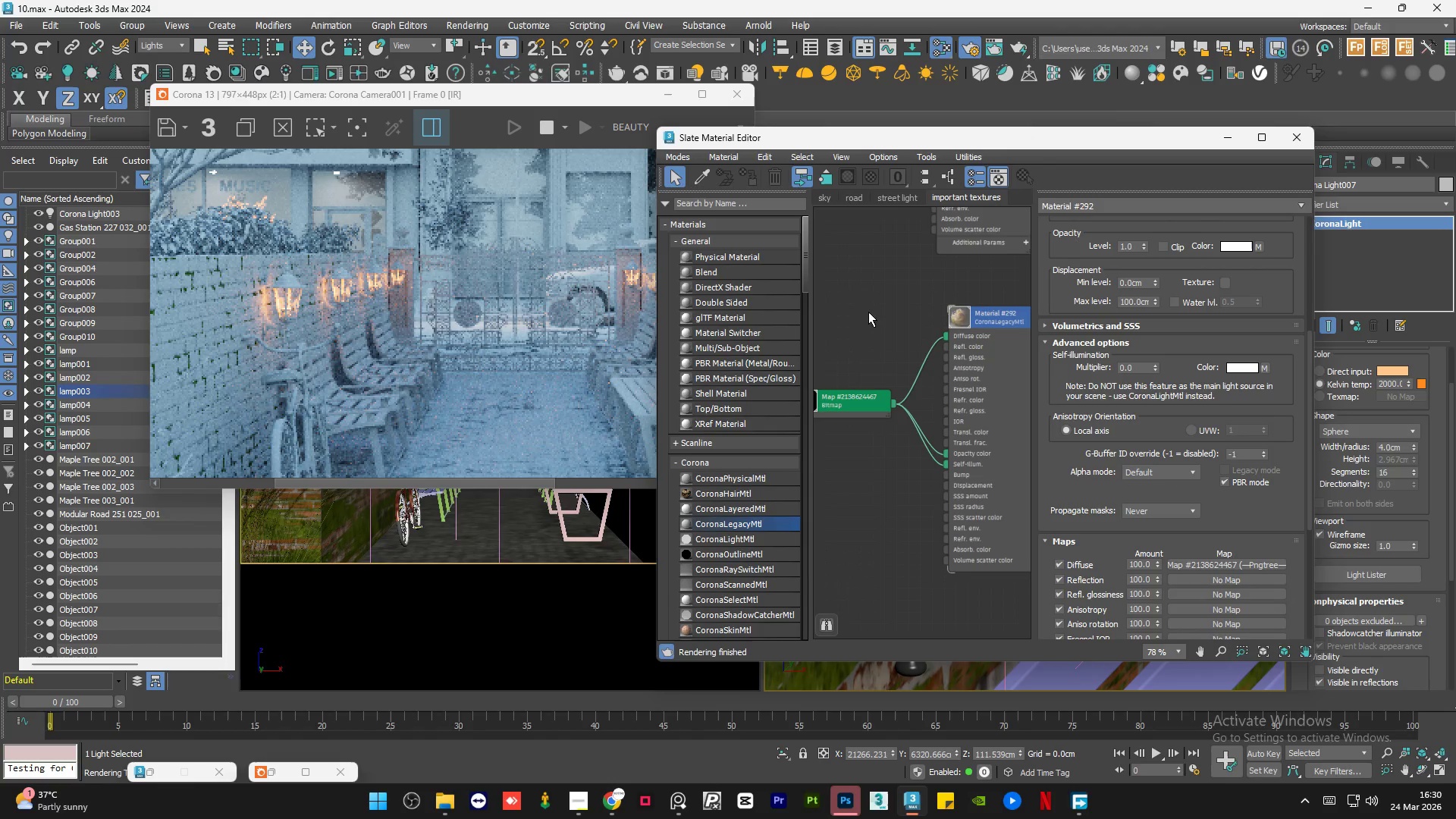 
left_click([875, 321])
 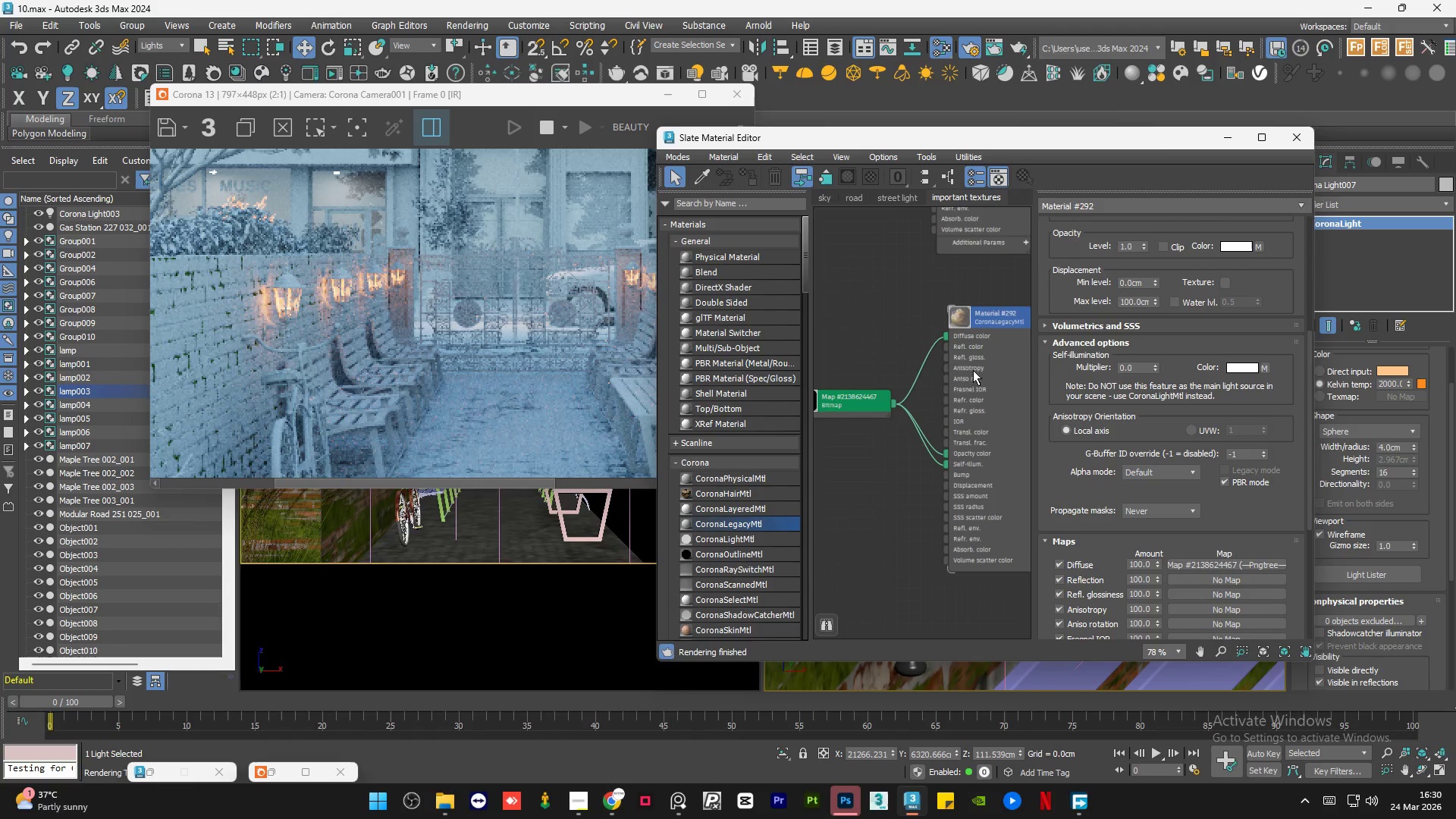 
double_click([973, 370])
 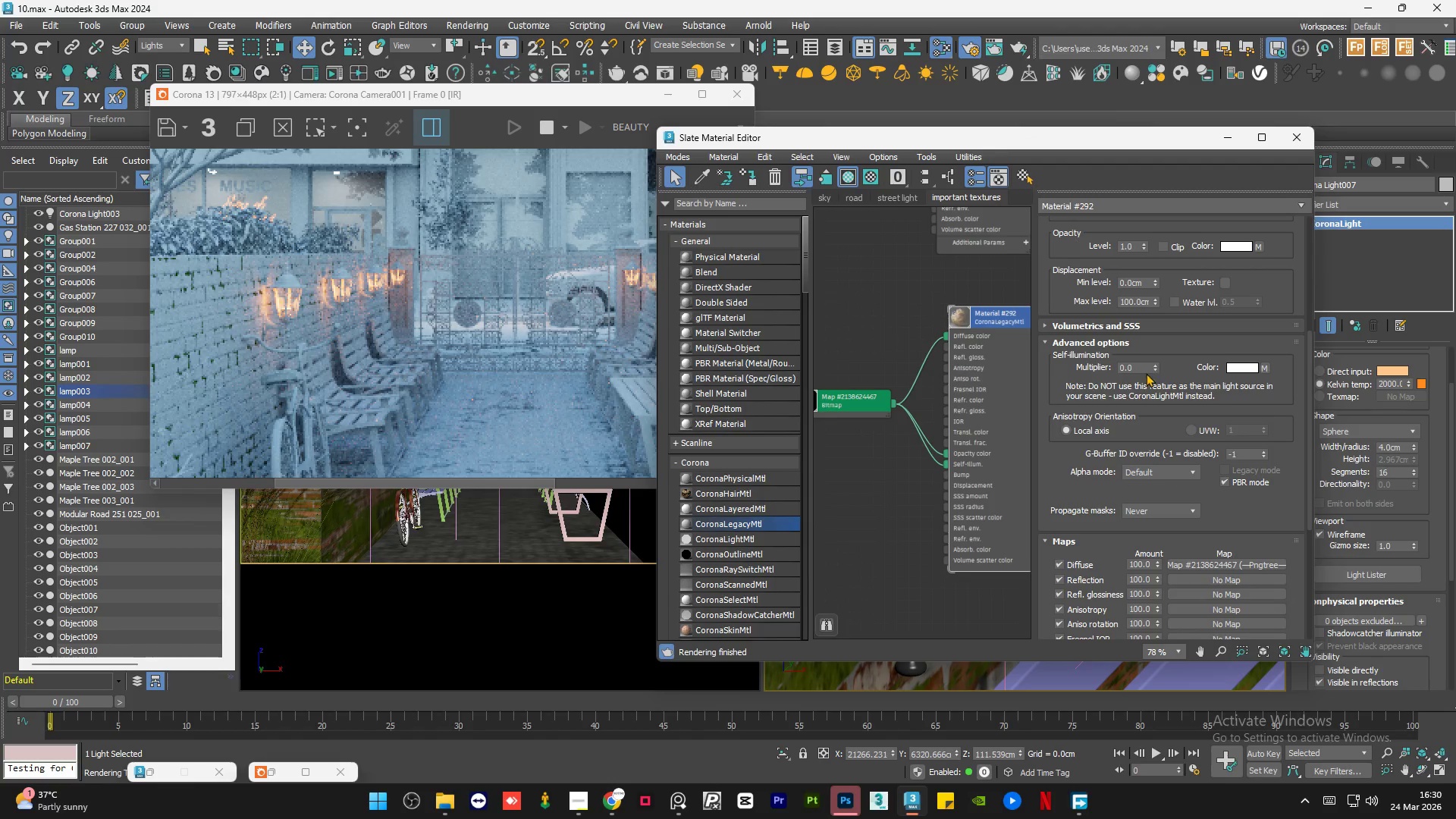 
double_click([1146, 372])
 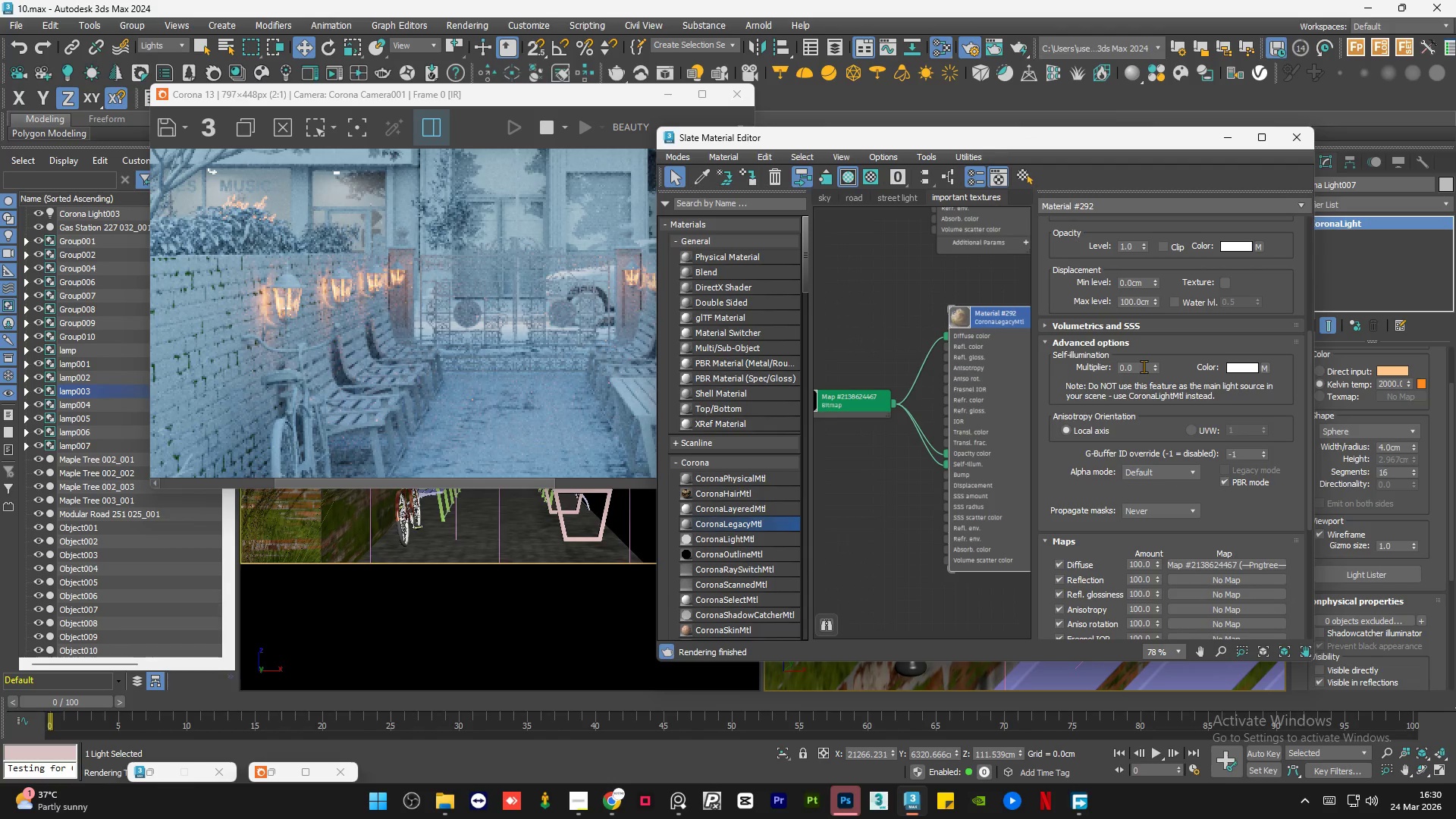 
triple_click([1144, 366])
 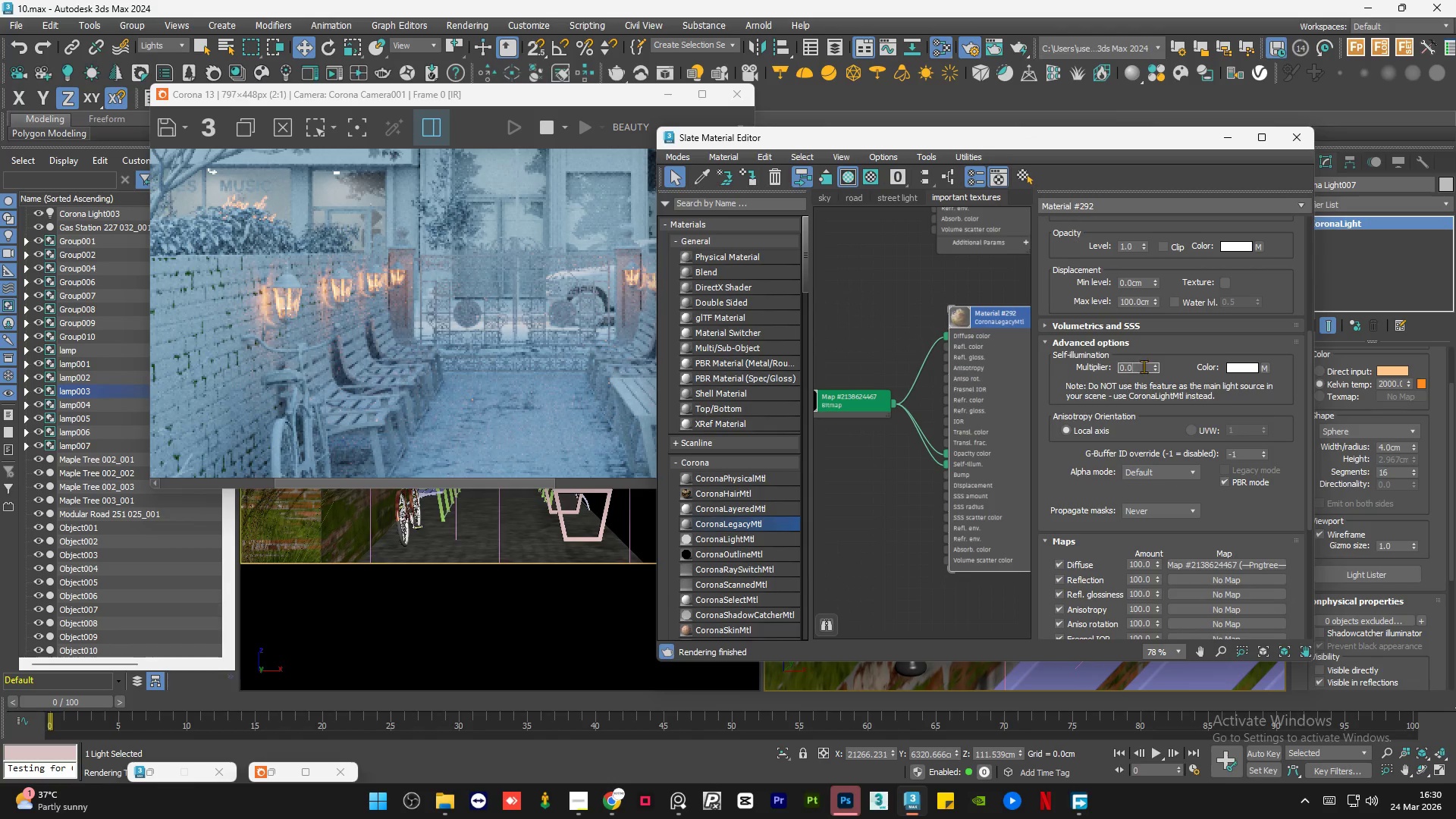 
triple_click([1144, 366])
 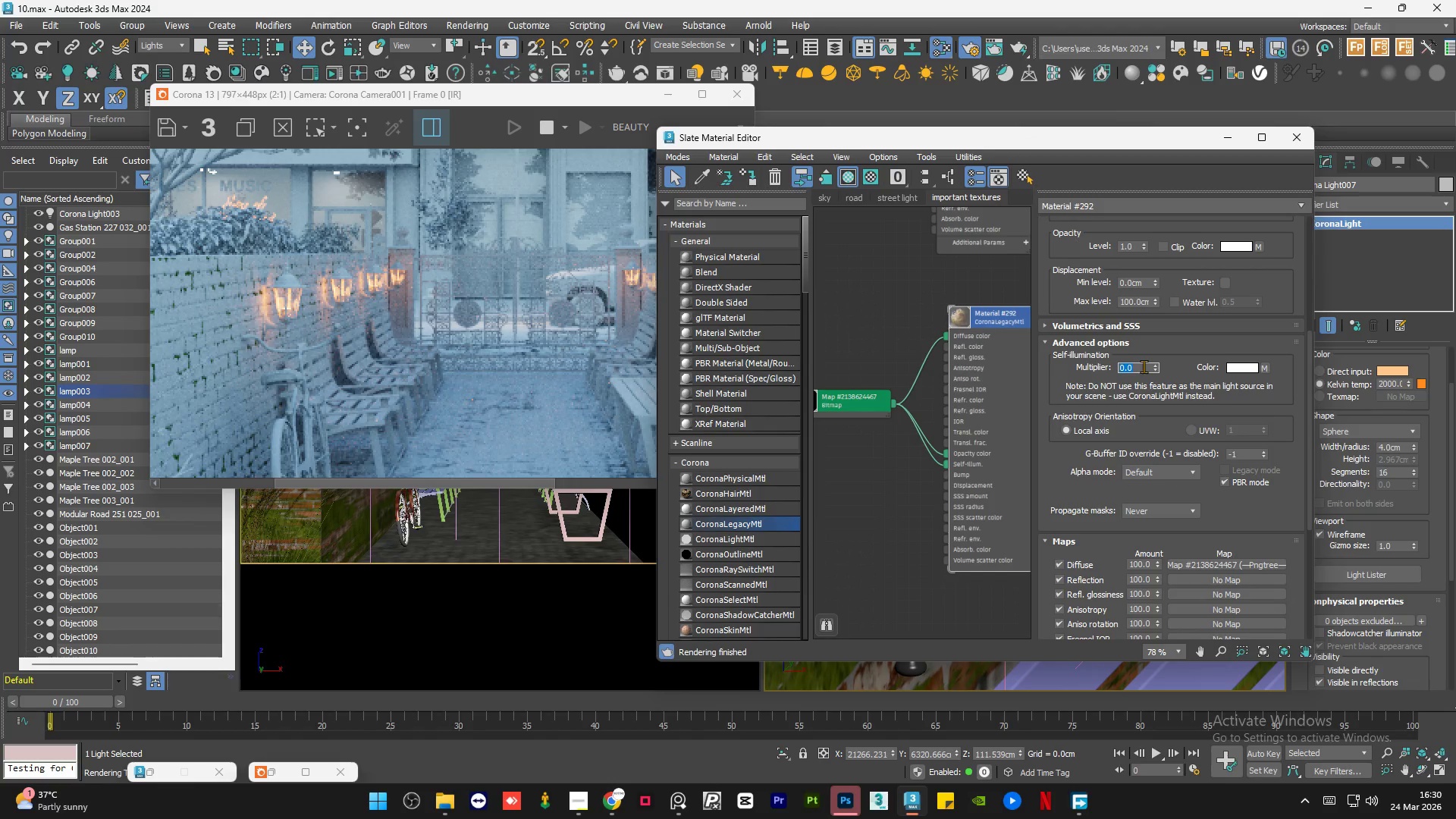 
key(Numpad3)
 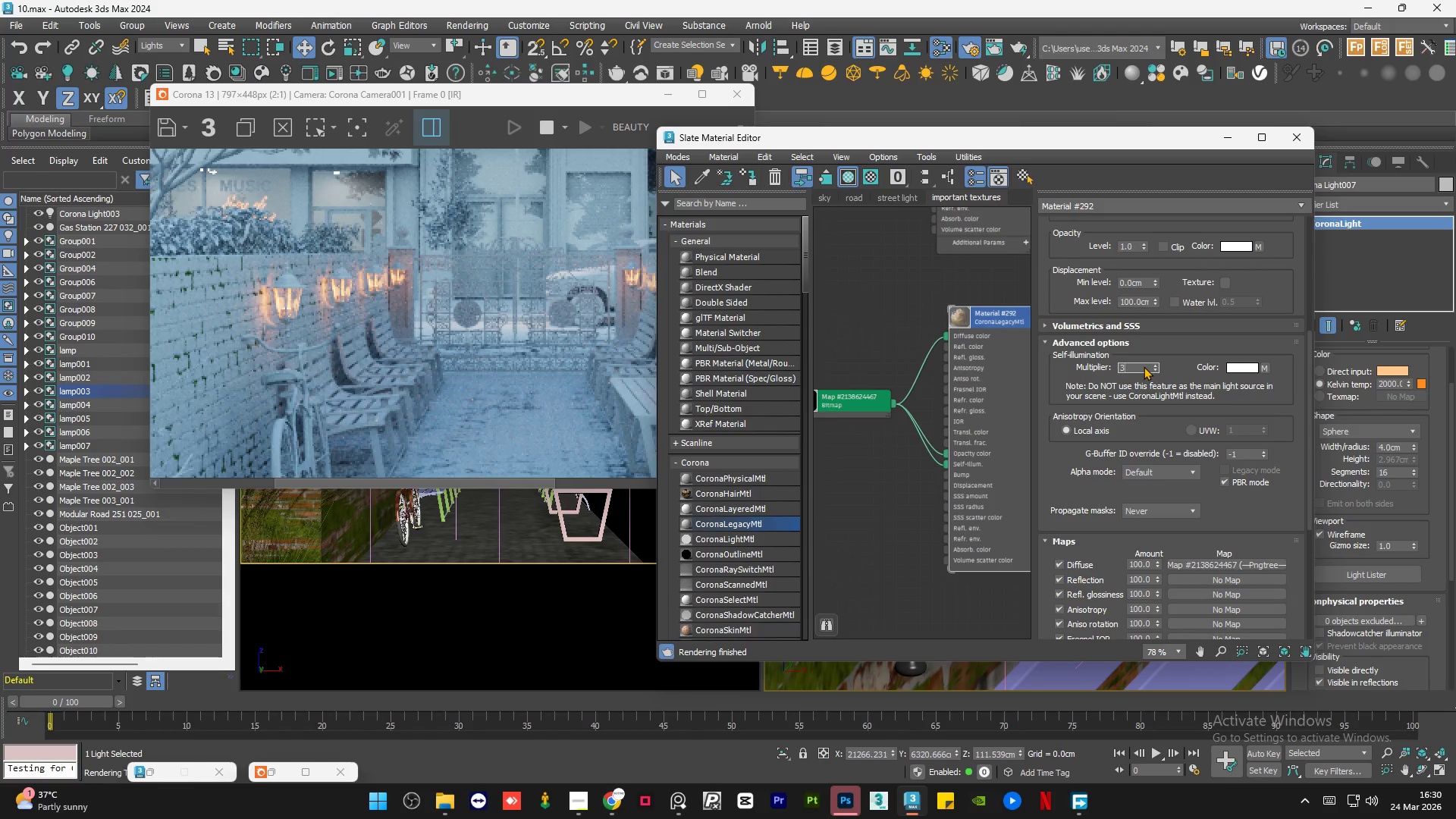 
key(NumpadEnter)
 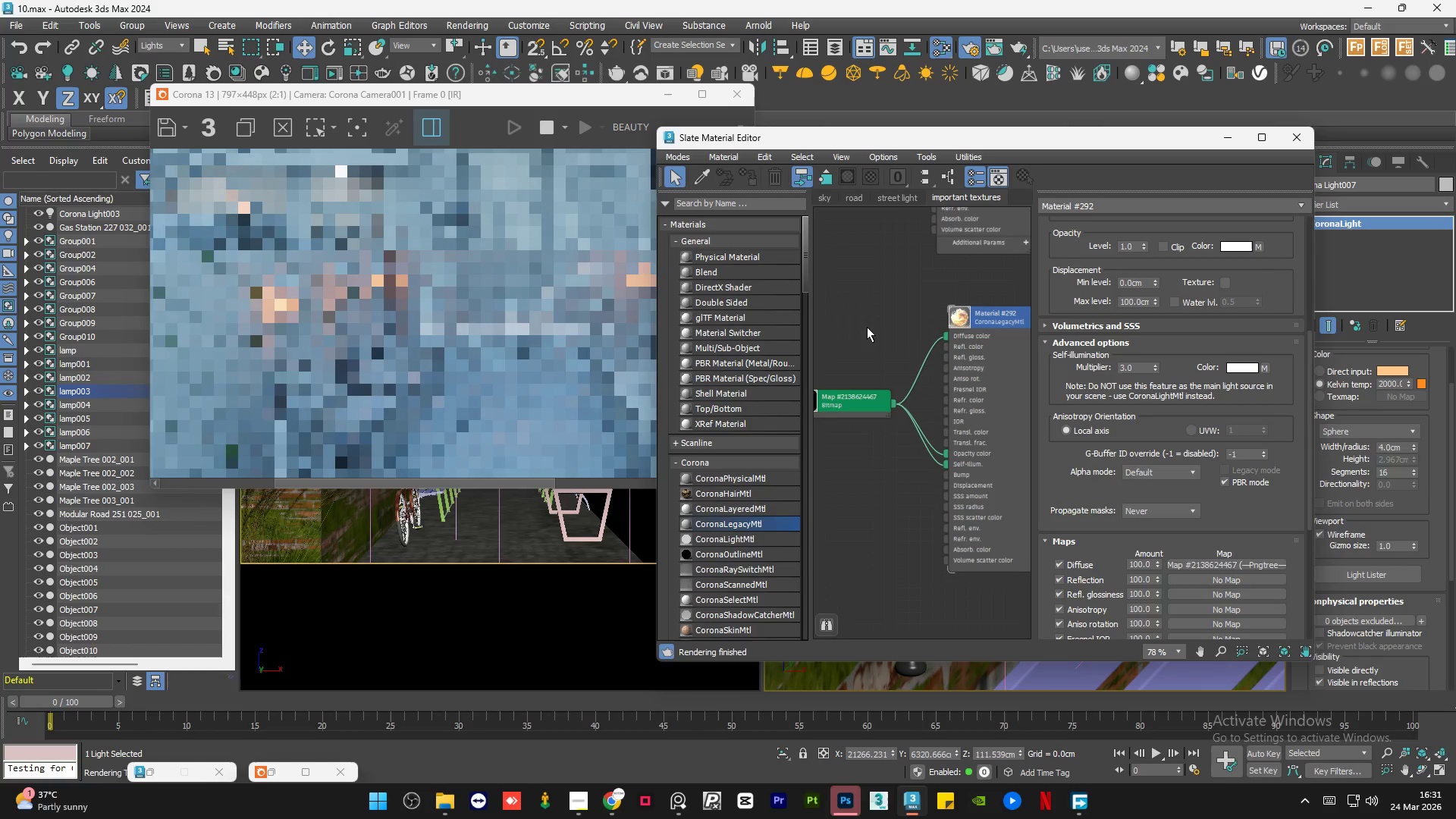 
scroll: coordinate [928, 369], scroll_direction: down, amount: 1.0
 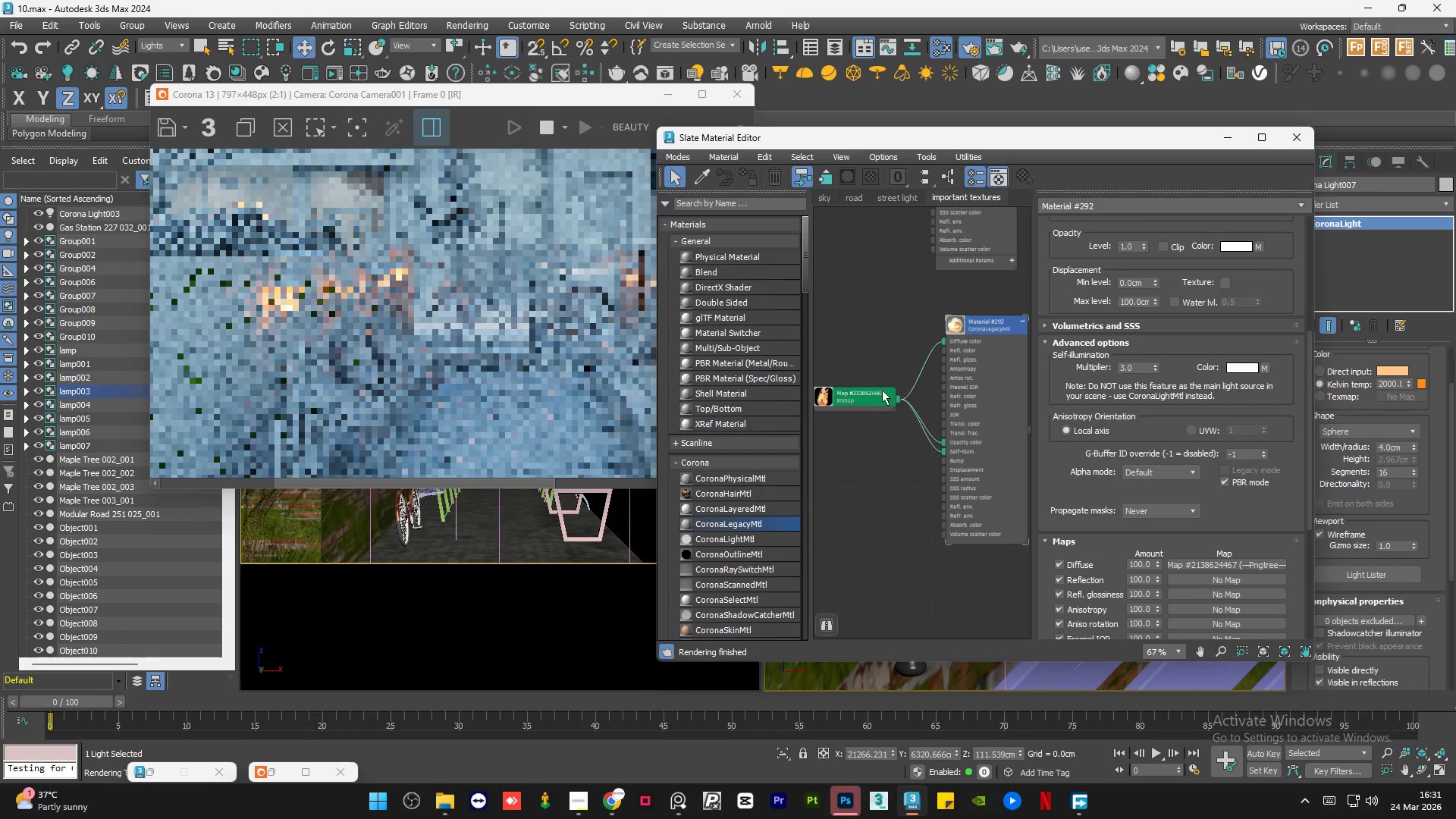 
left_click_drag(start_coordinate=[863, 406], to_coordinate=[865, 421])
 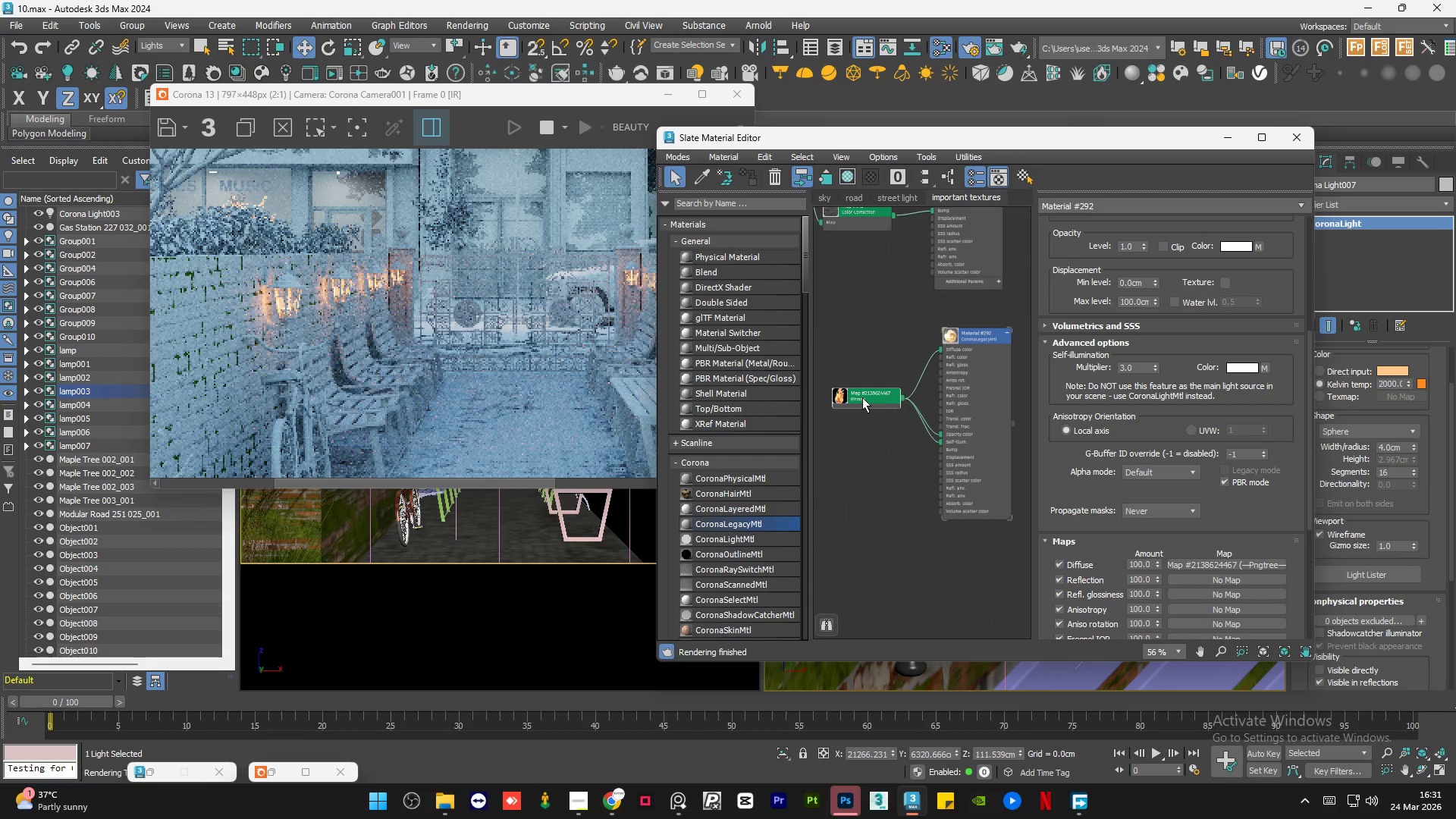 
scroll: coordinate [863, 394], scroll_direction: down, amount: 1.0
 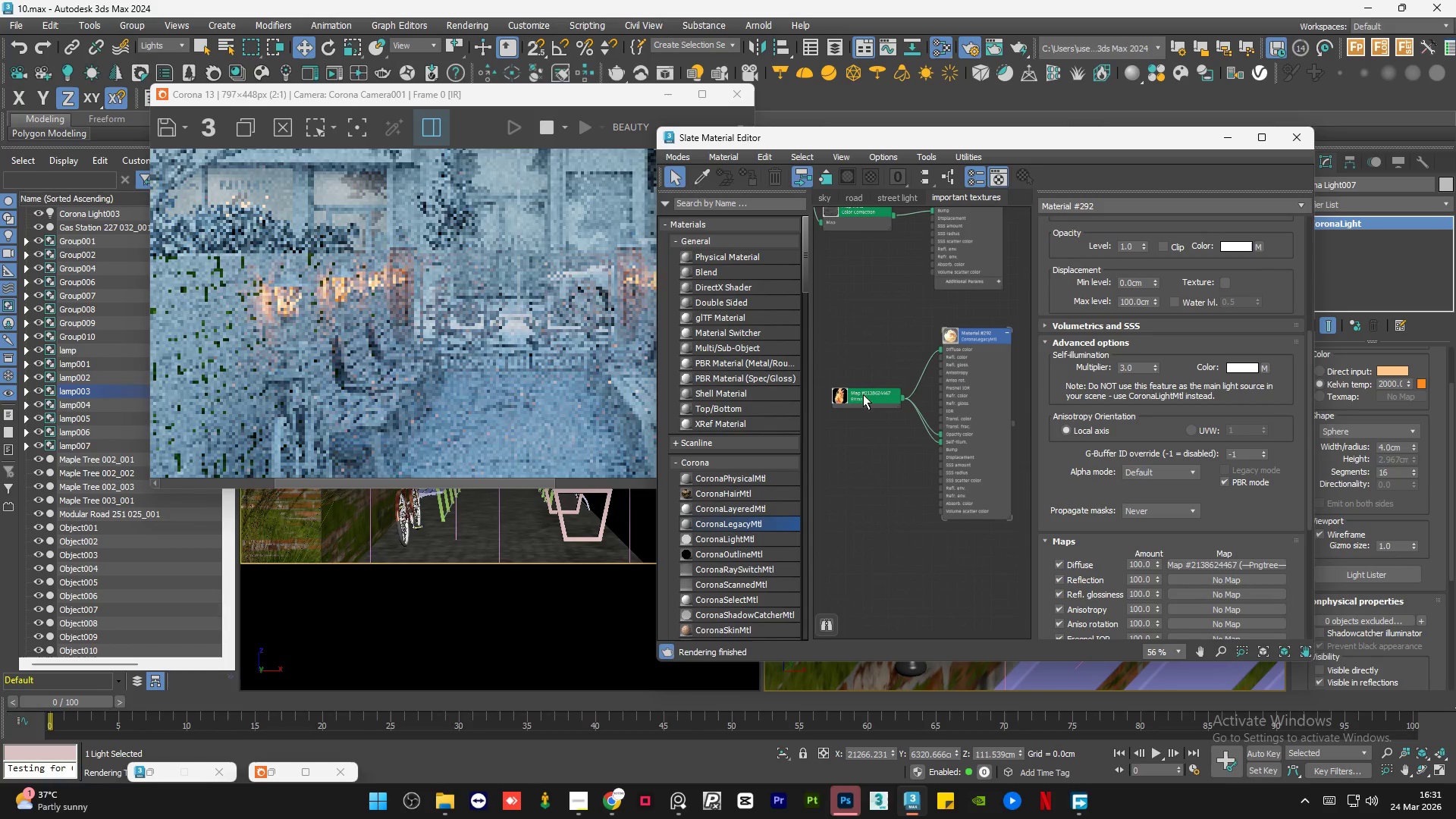 
left_click_drag(start_coordinate=[861, 397], to_coordinate=[861, 410])
 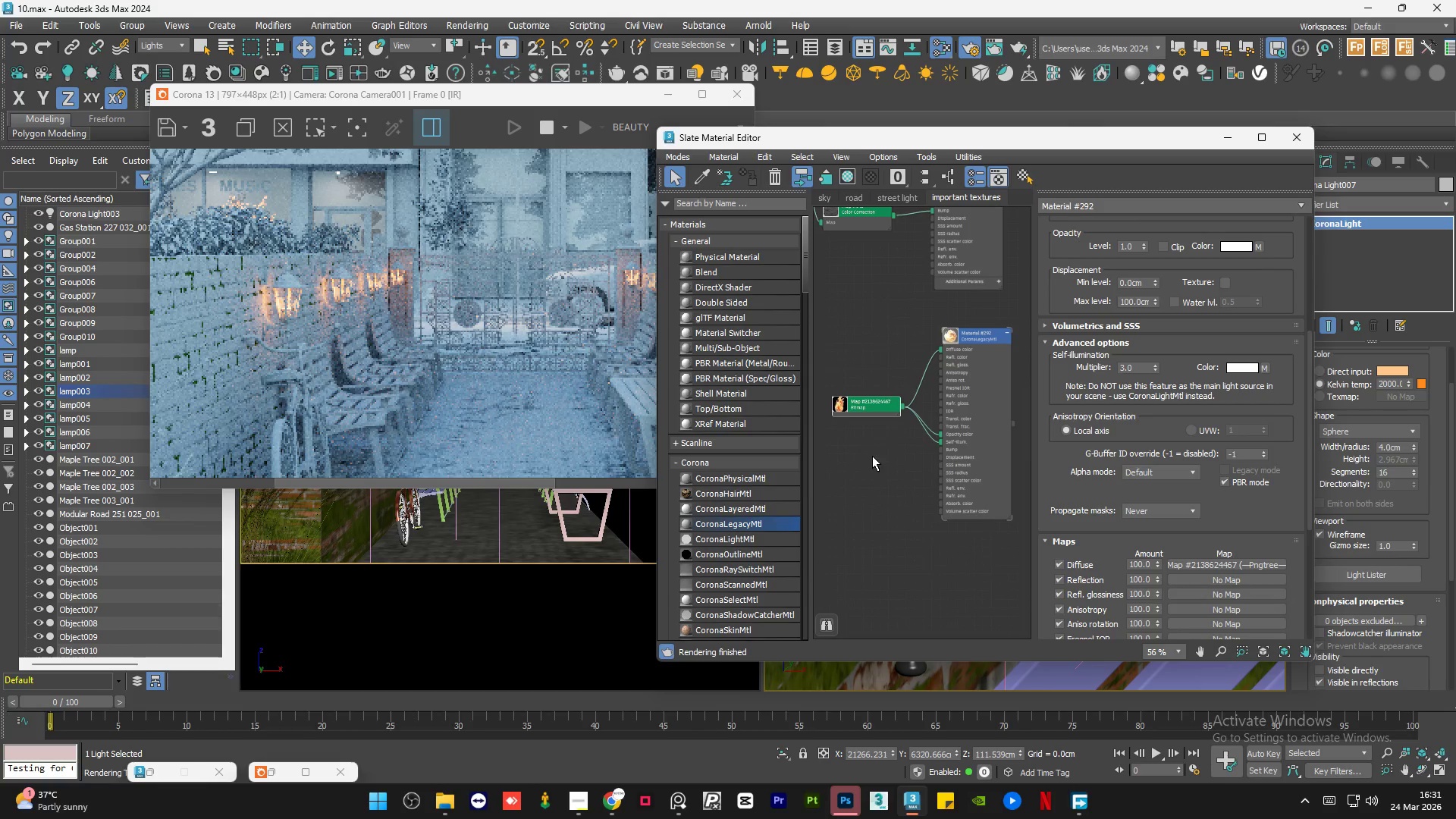 
double_click([872, 456])
 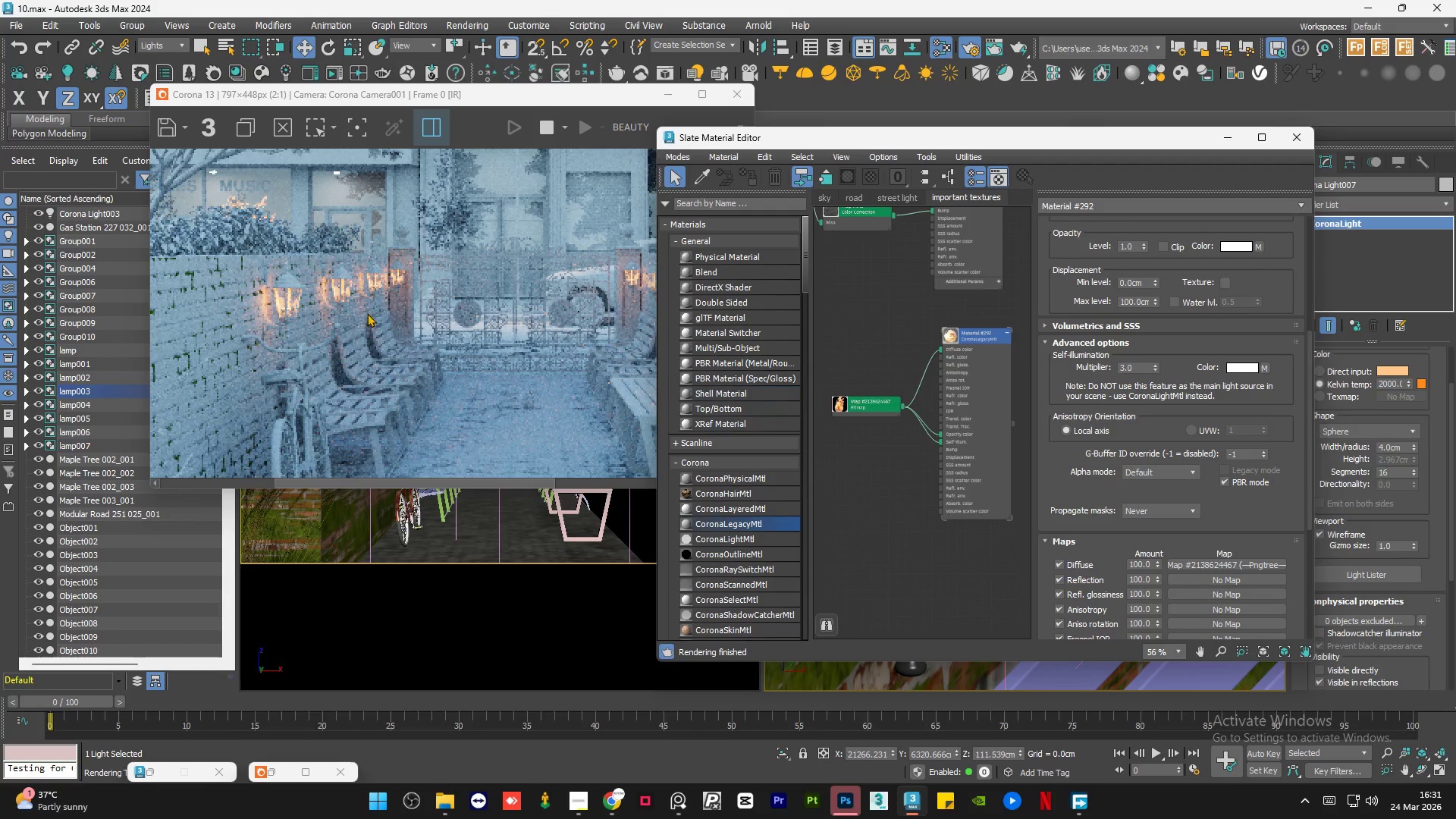 
scroll: coordinate [275, 313], scroll_direction: up, amount: 2.0
 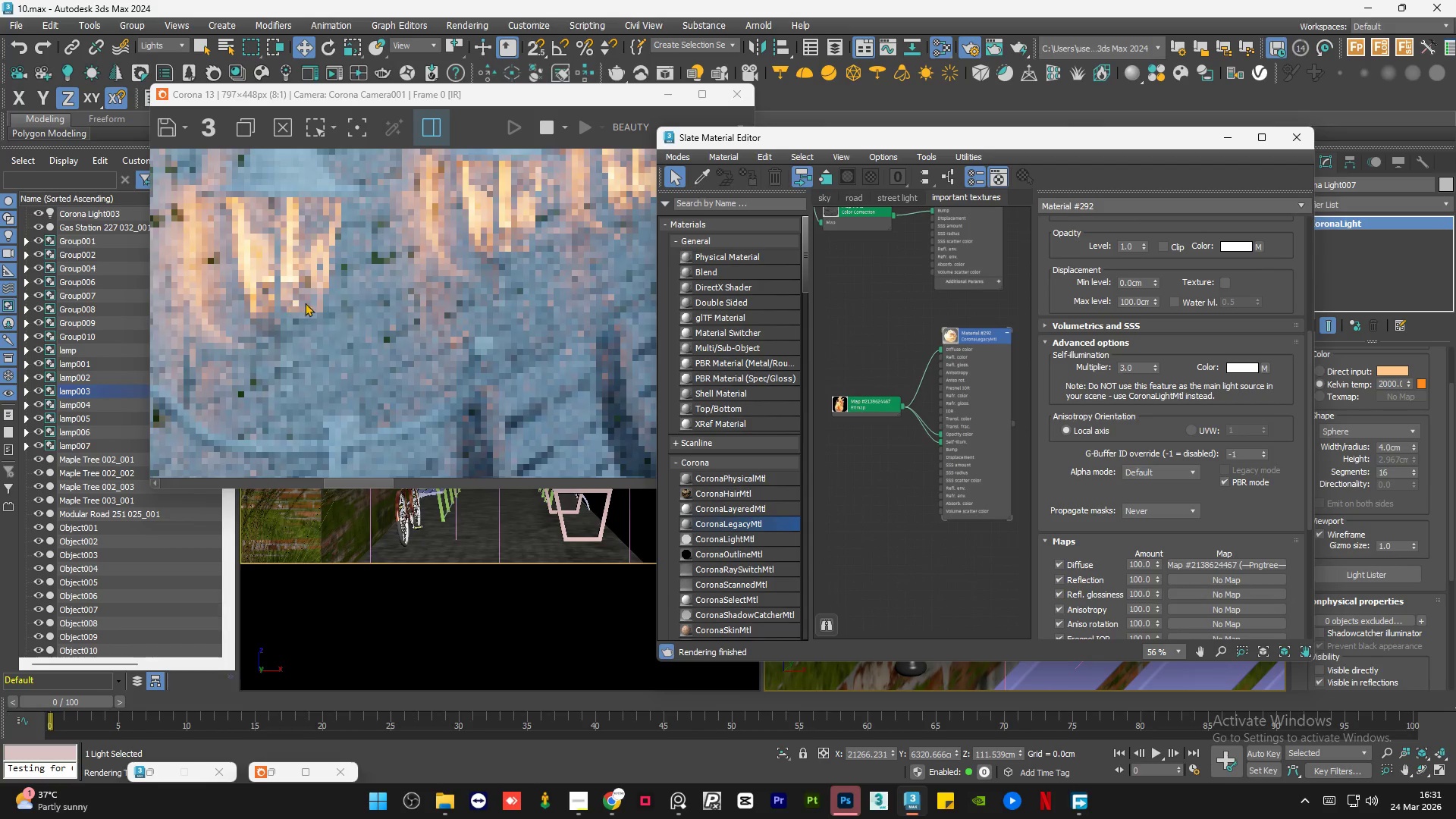 
scroll: coordinate [311, 305], scroll_direction: down, amount: 1.0
 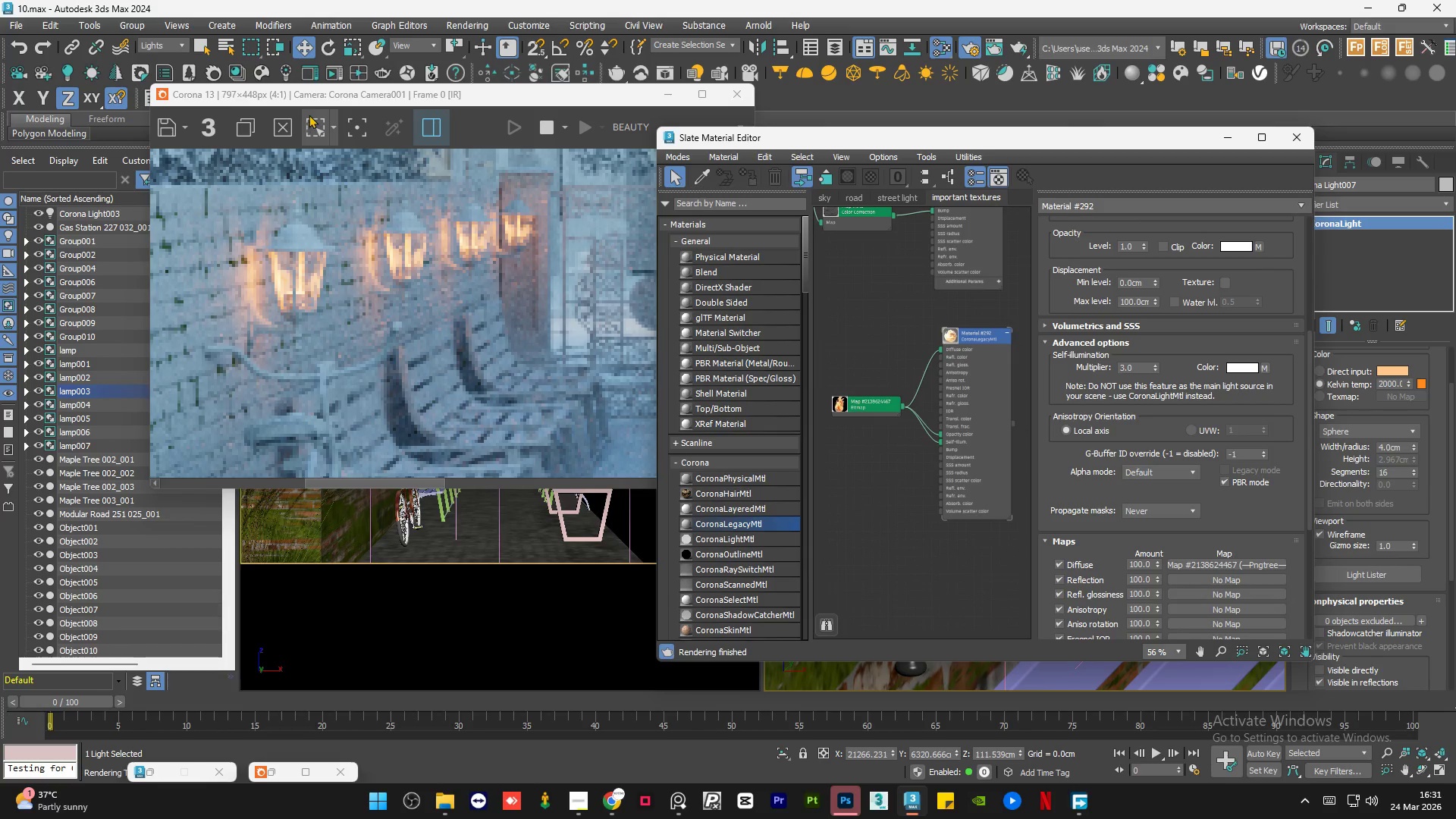 
left_click([308, 125])
 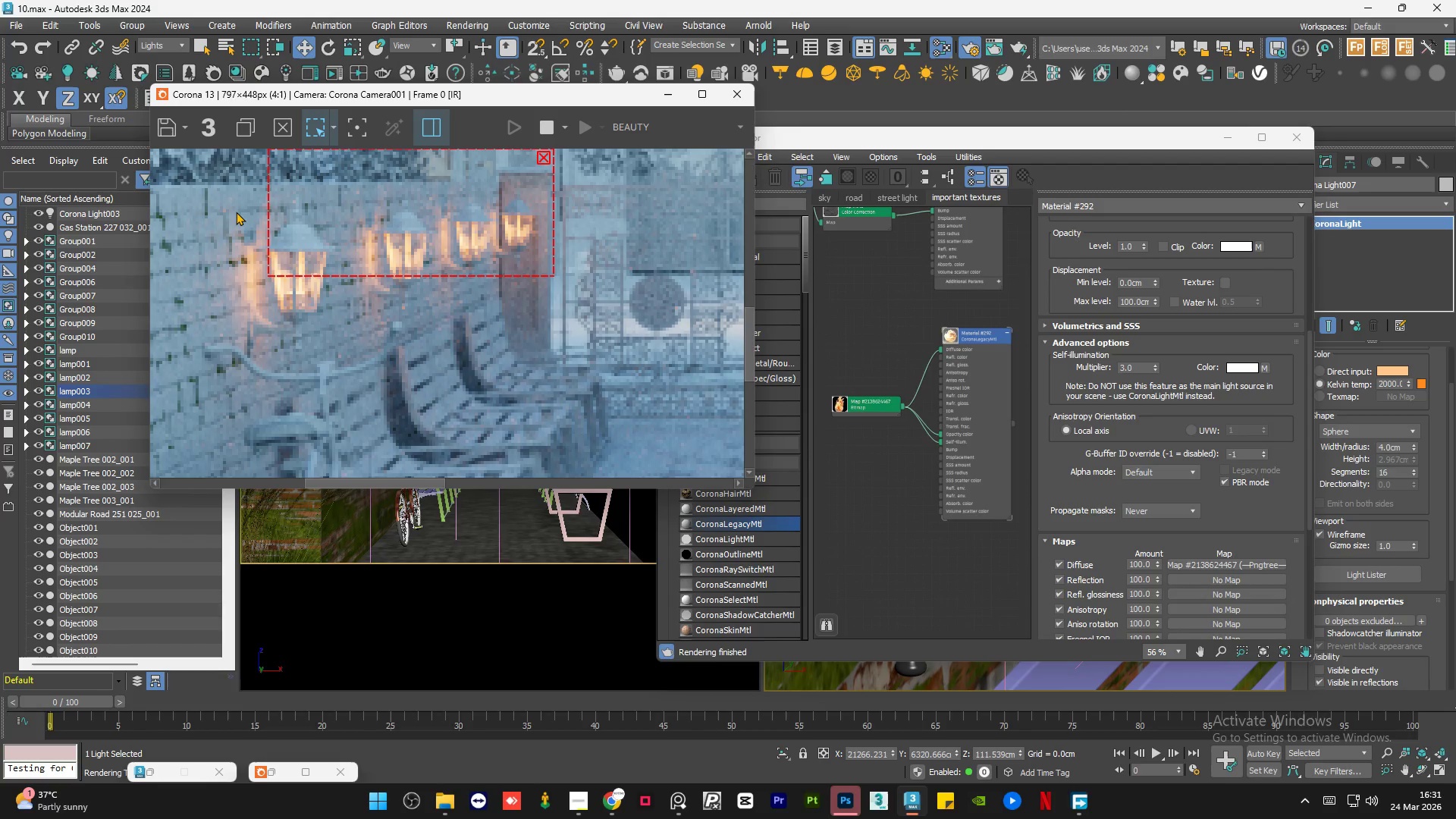 
left_click_drag(start_coordinate=[237, 209], to_coordinate=[330, 330])
 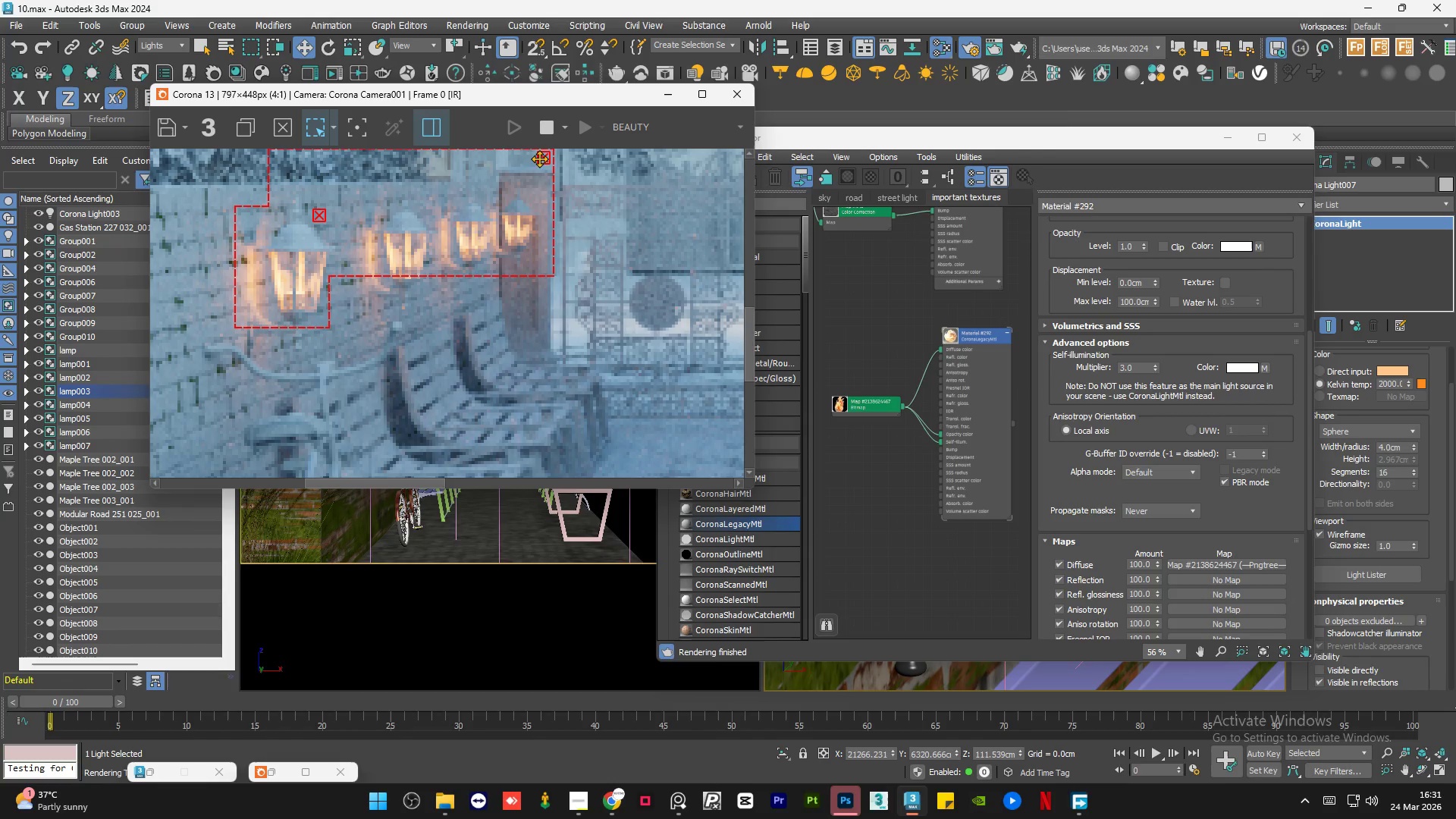 
left_click([541, 158])
 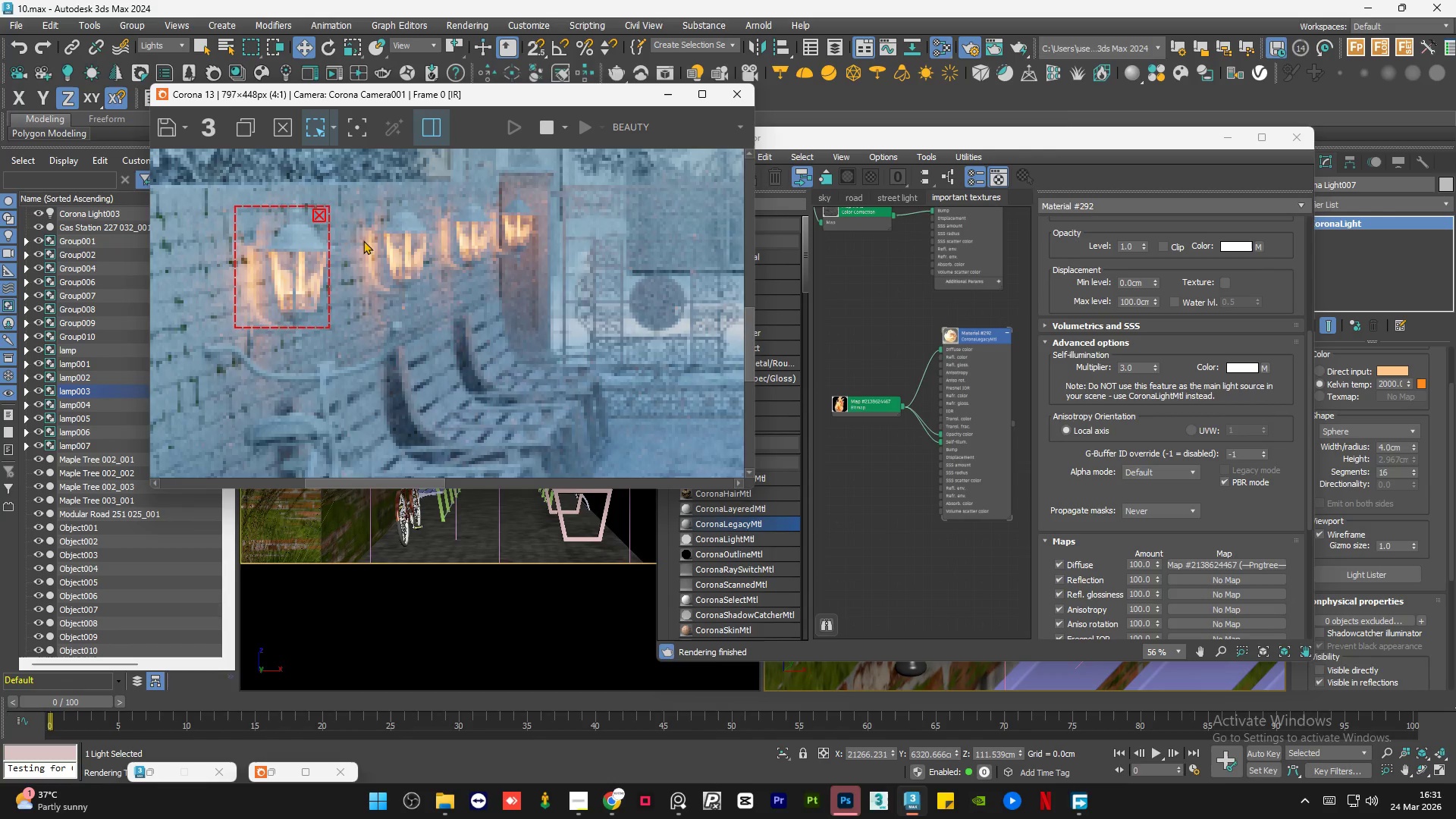 
scroll: coordinate [474, 254], scroll_direction: down, amount: 2.0
 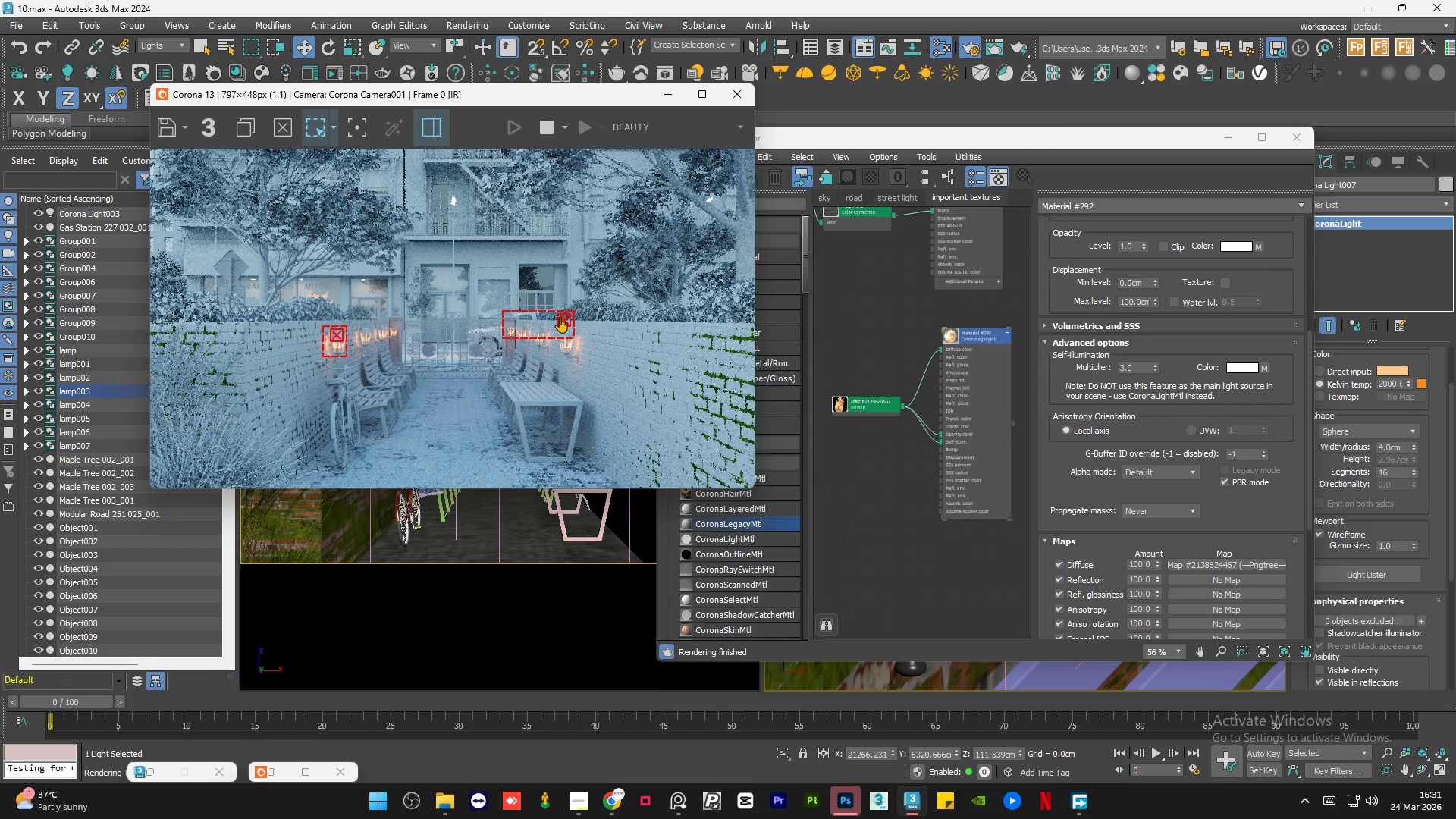 
left_click([565, 316])
 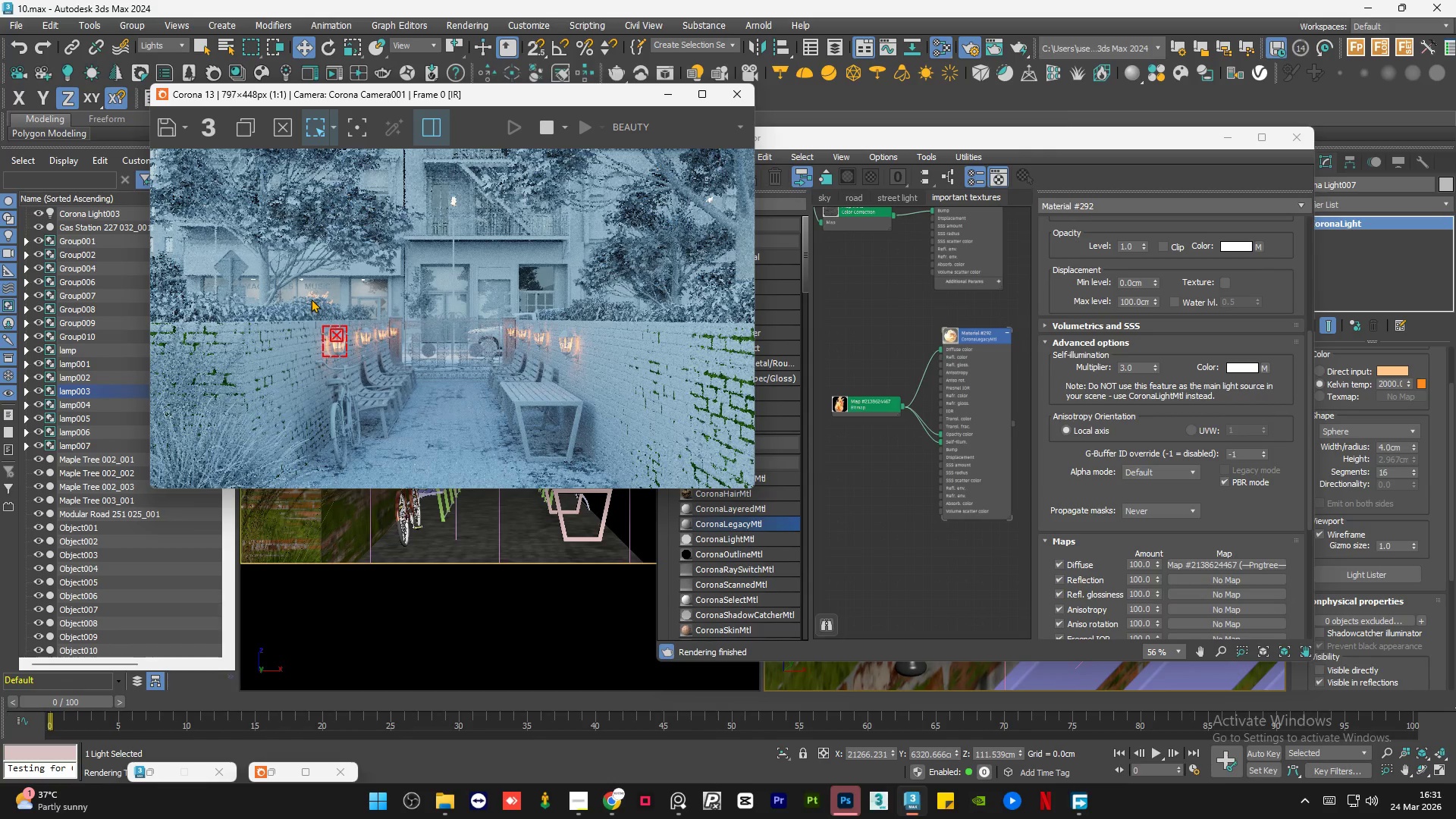 
scroll: coordinate [363, 410], scroll_direction: up, amount: 2.0
 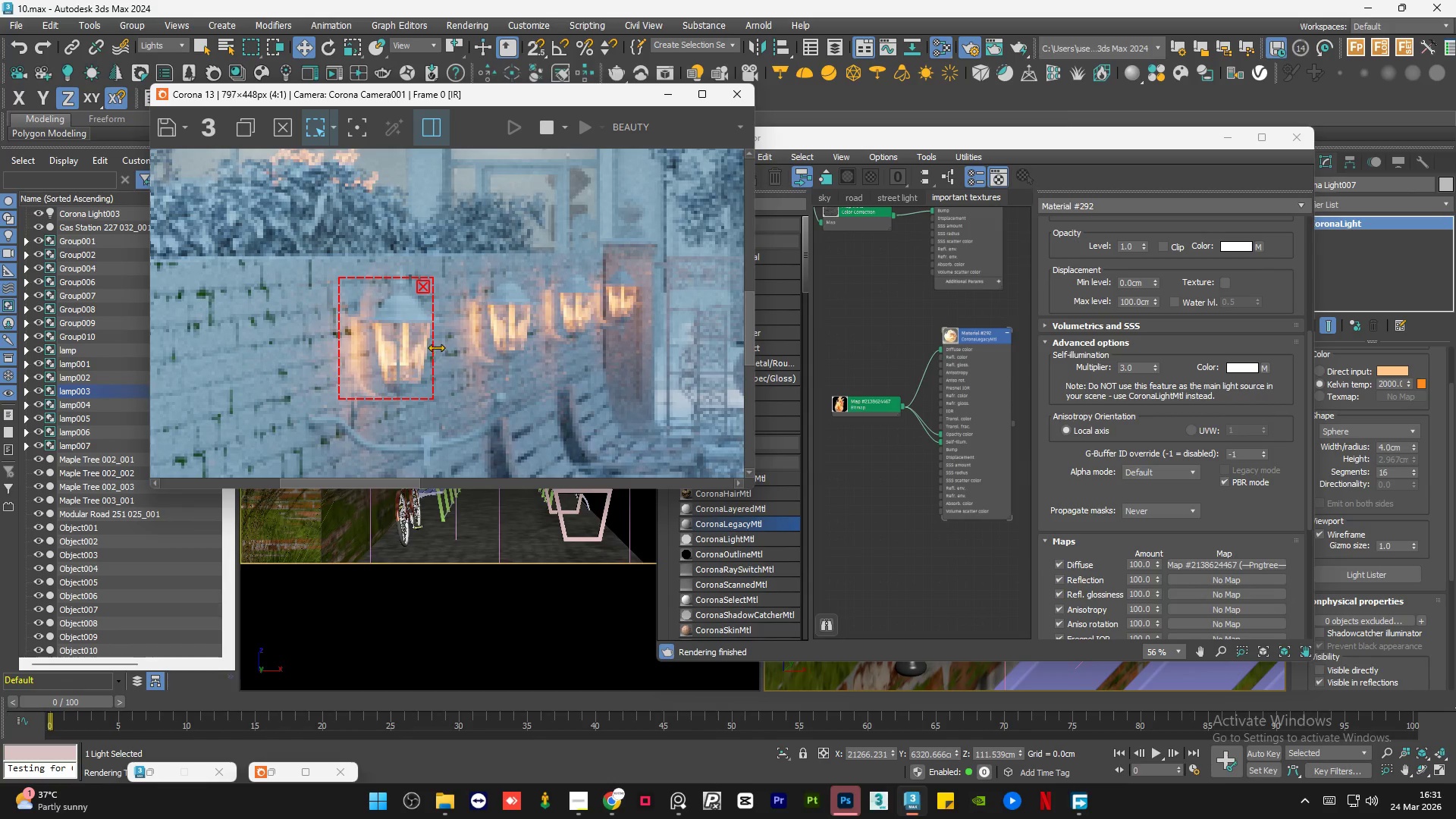 
left_click_drag(start_coordinate=[434, 346], to_coordinate=[449, 350])
 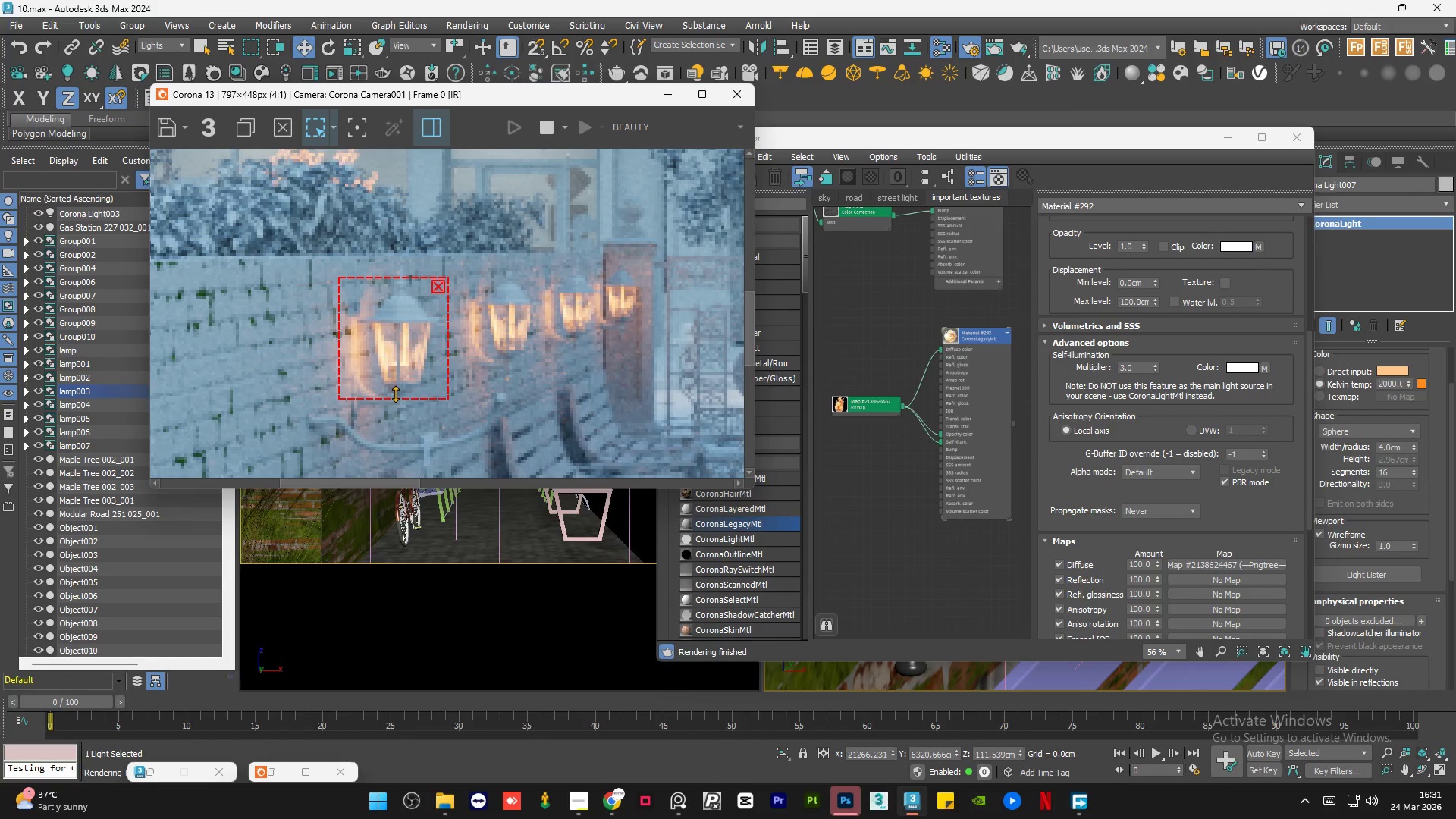 
left_click_drag(start_coordinate=[395, 397], to_coordinate=[395, 419])
 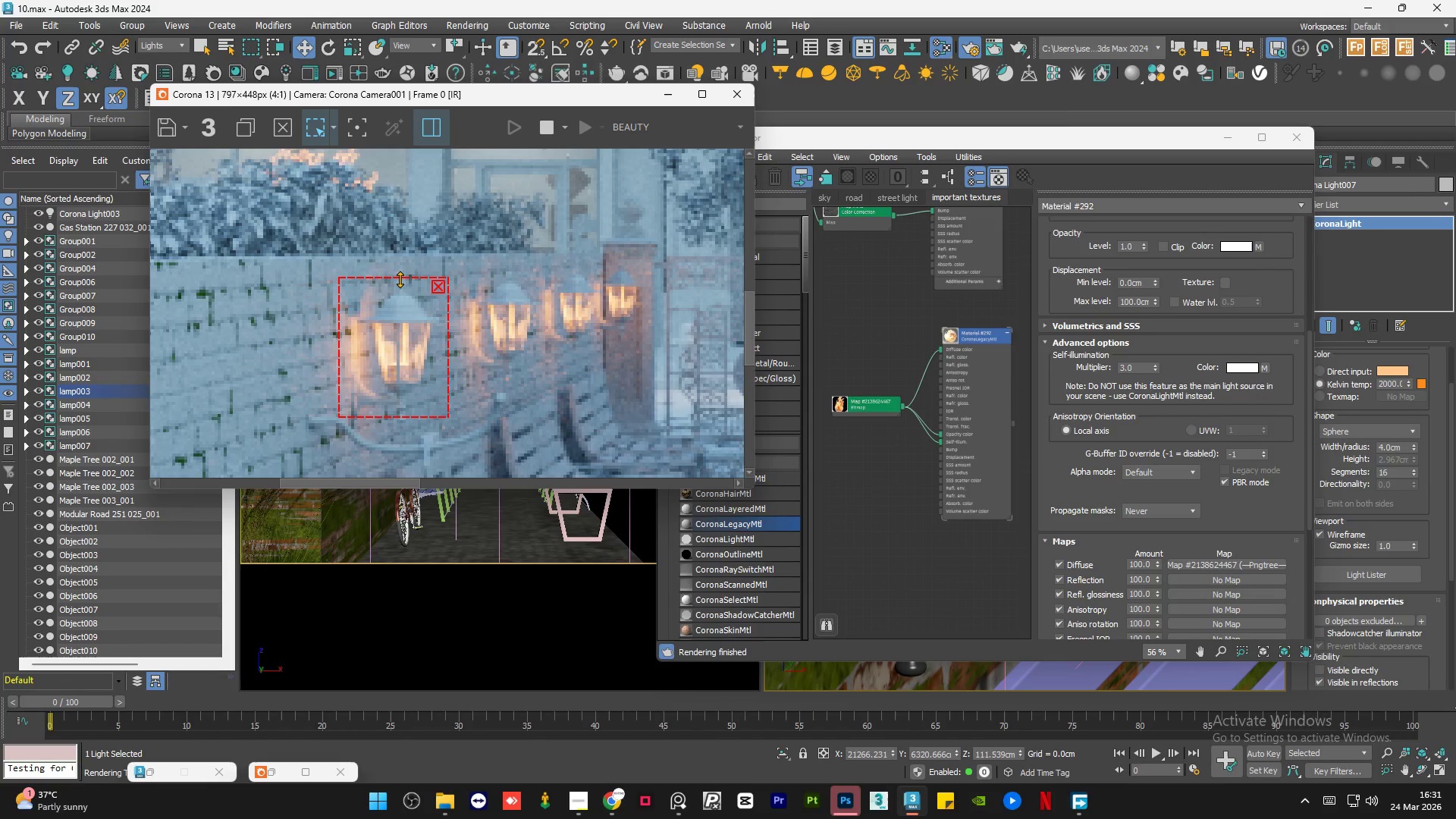 
left_click_drag(start_coordinate=[401, 275], to_coordinate=[403, 267])
 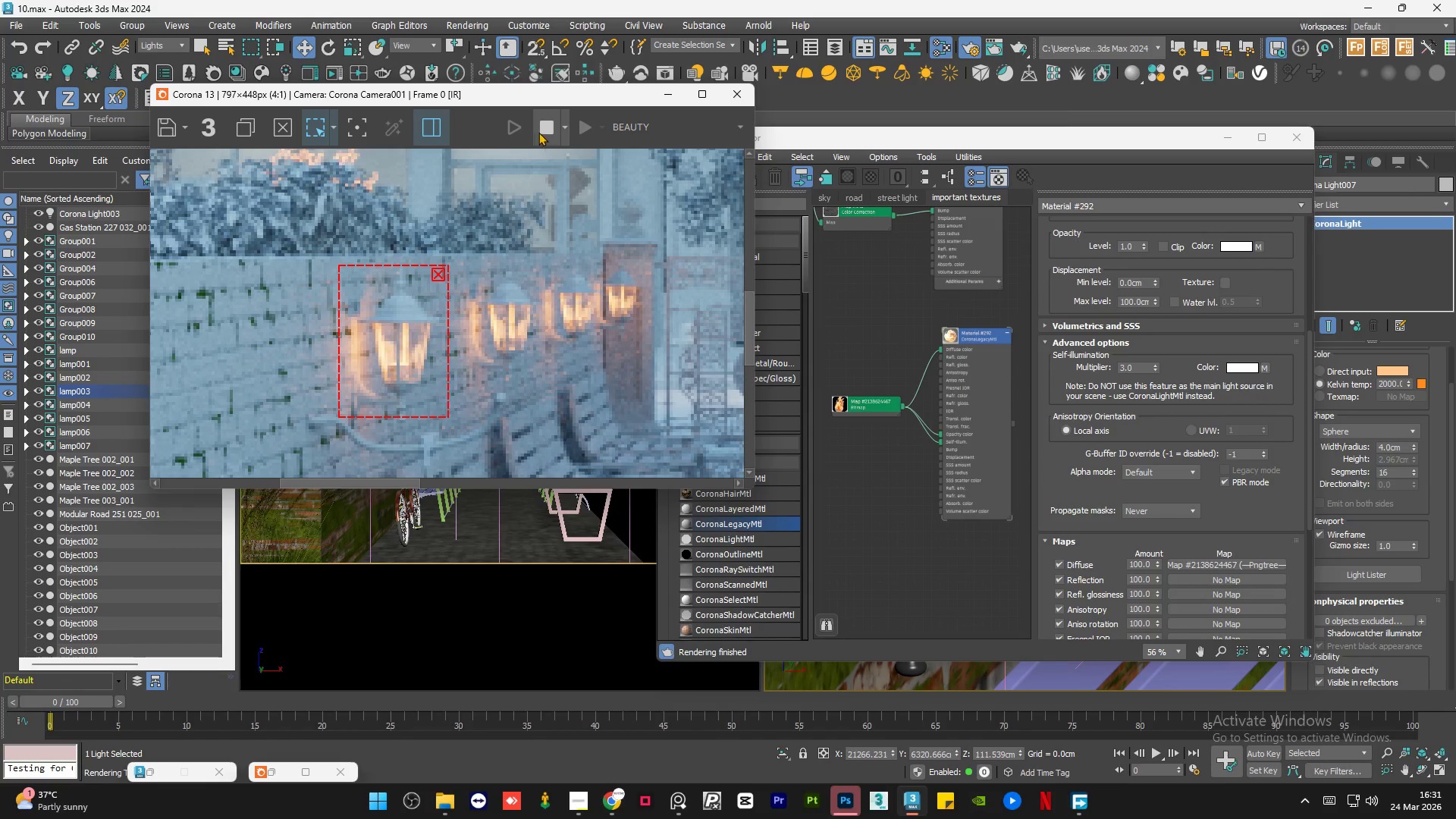 
left_click([545, 127])
 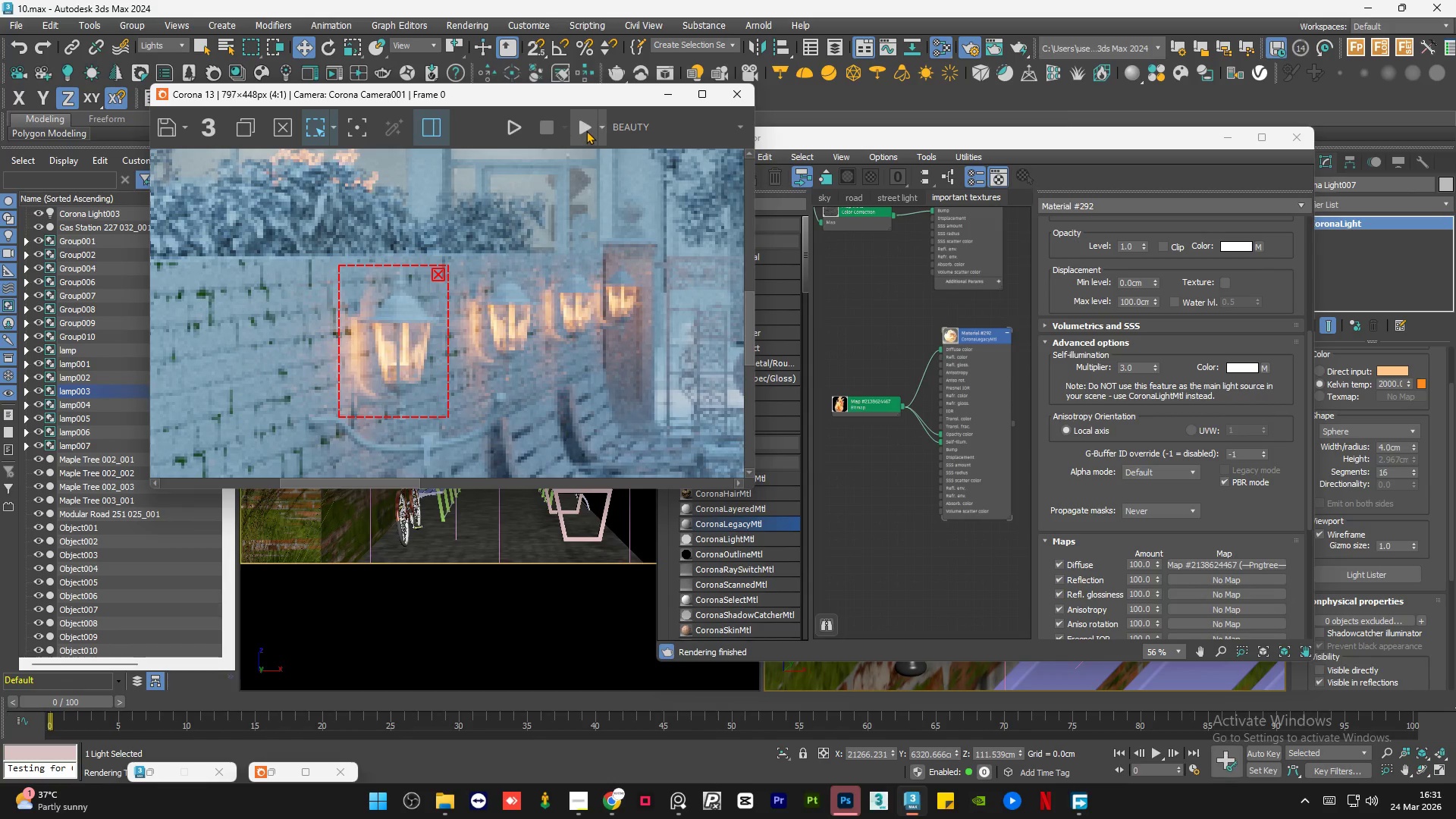 
left_click([586, 130])
 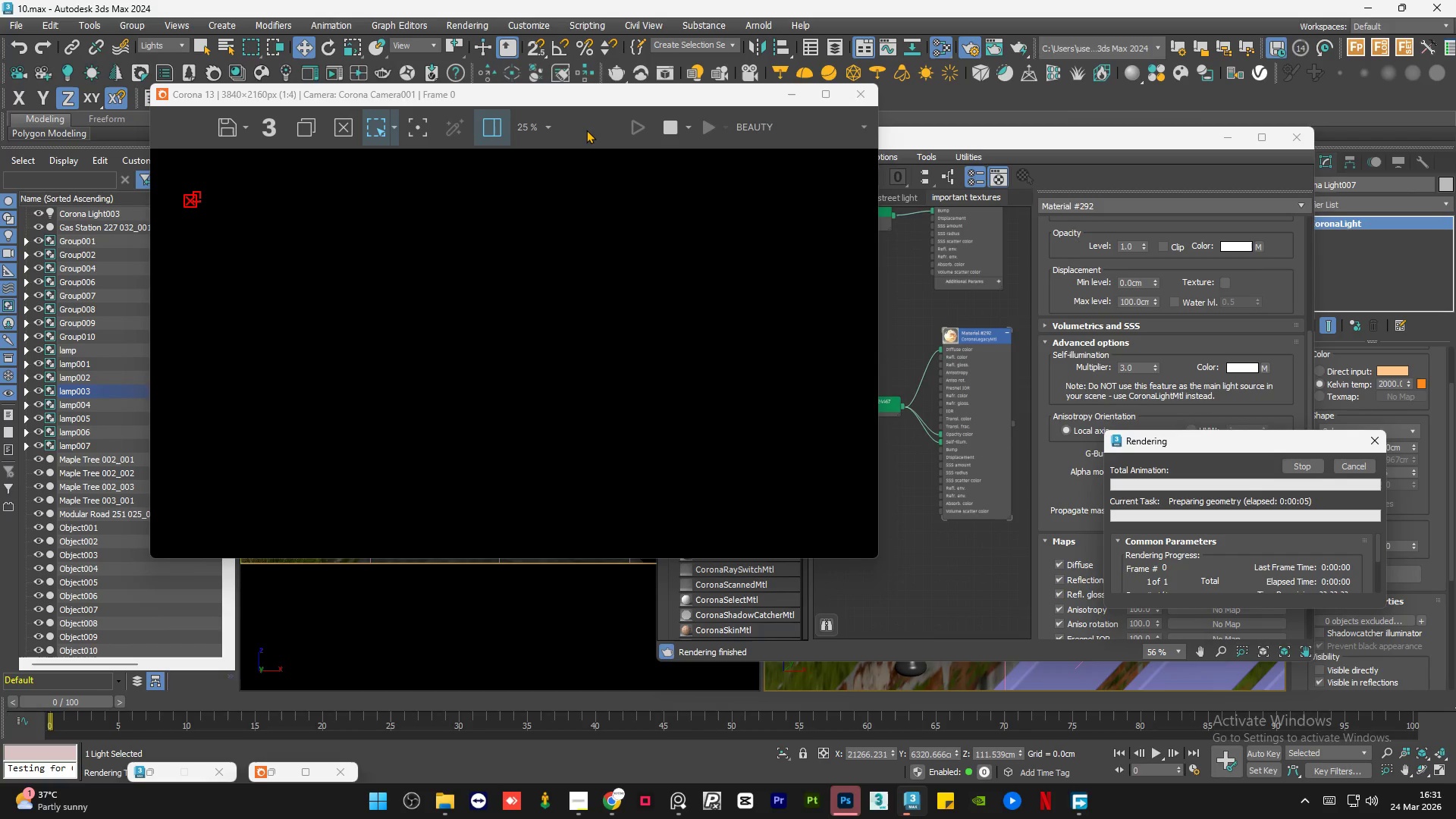 
wait(11.03)
 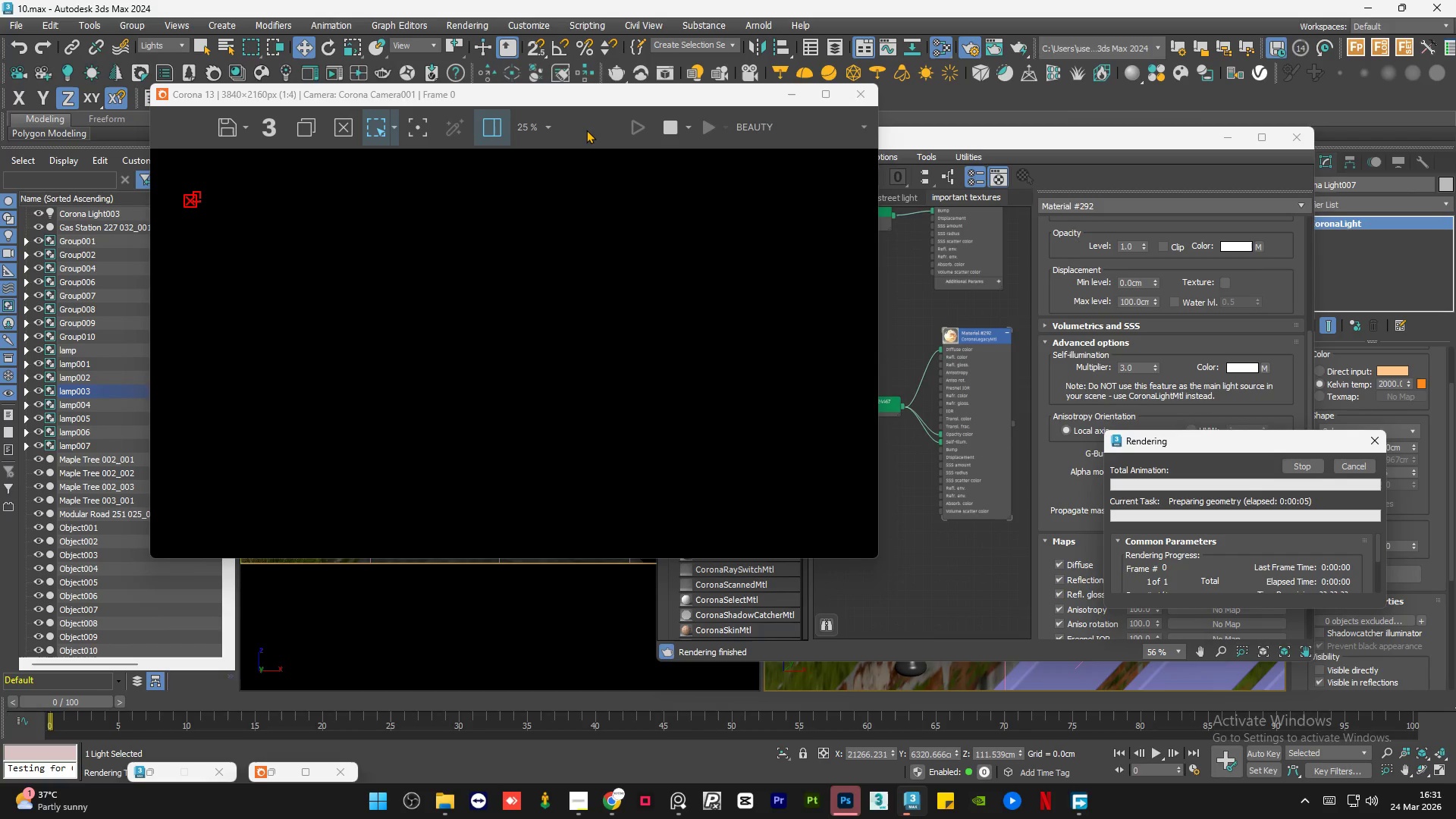 
scroll: coordinate [375, 398], scroll_direction: up, amount: 2.0
 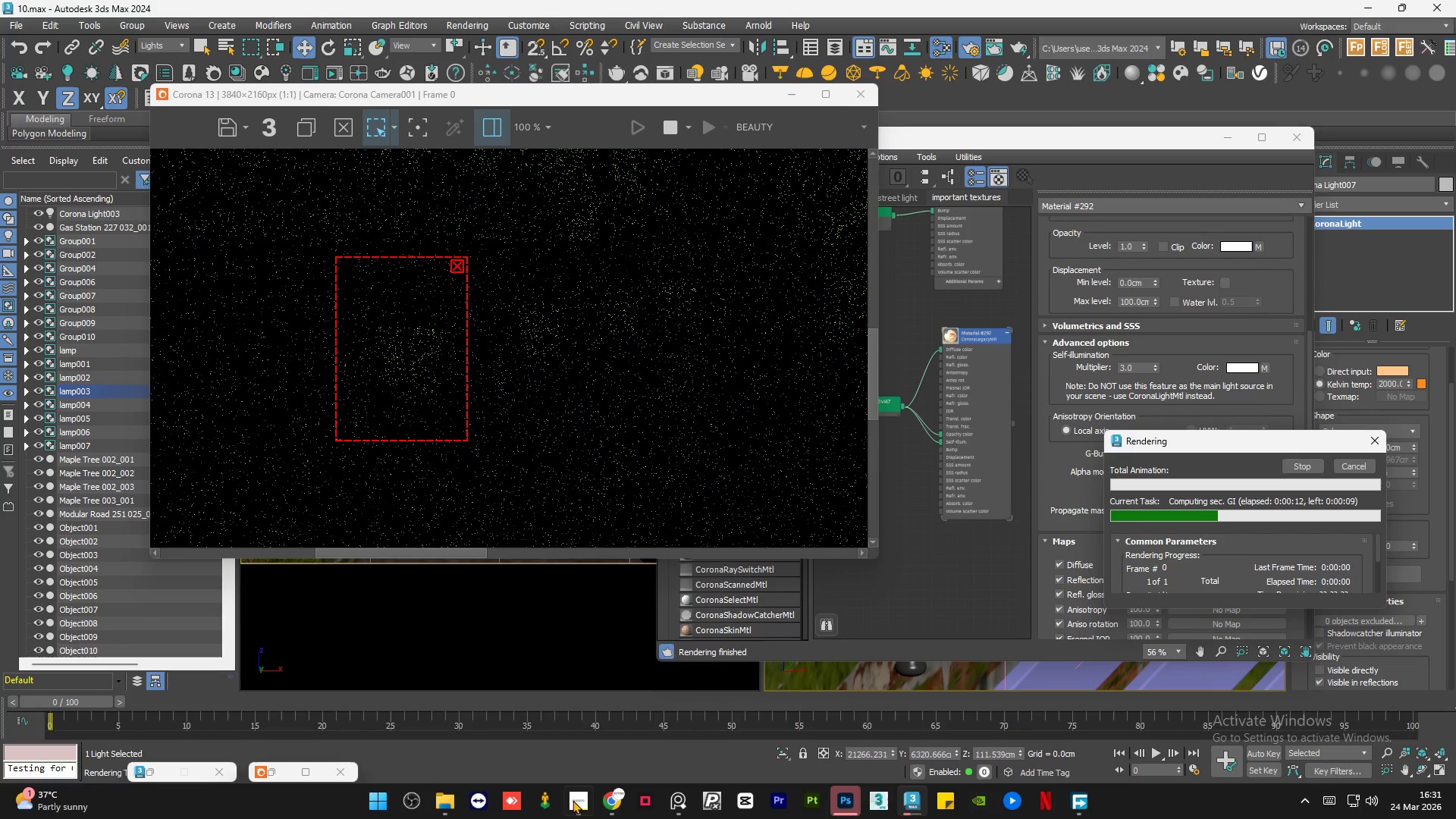 
left_click([573, 802])